 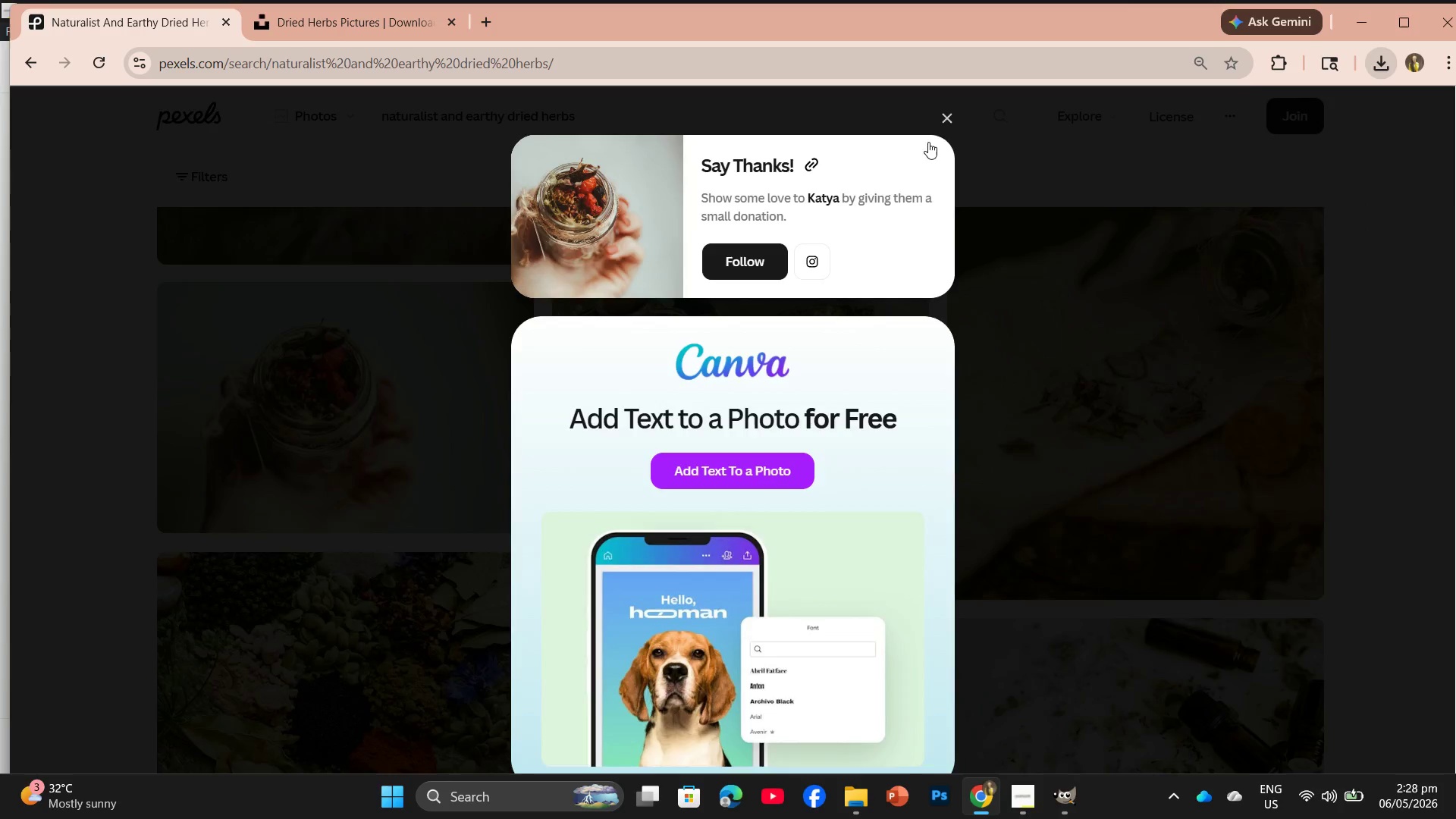 
scroll: coordinate [576, 489], scroll_direction: down, amount: 17.0
 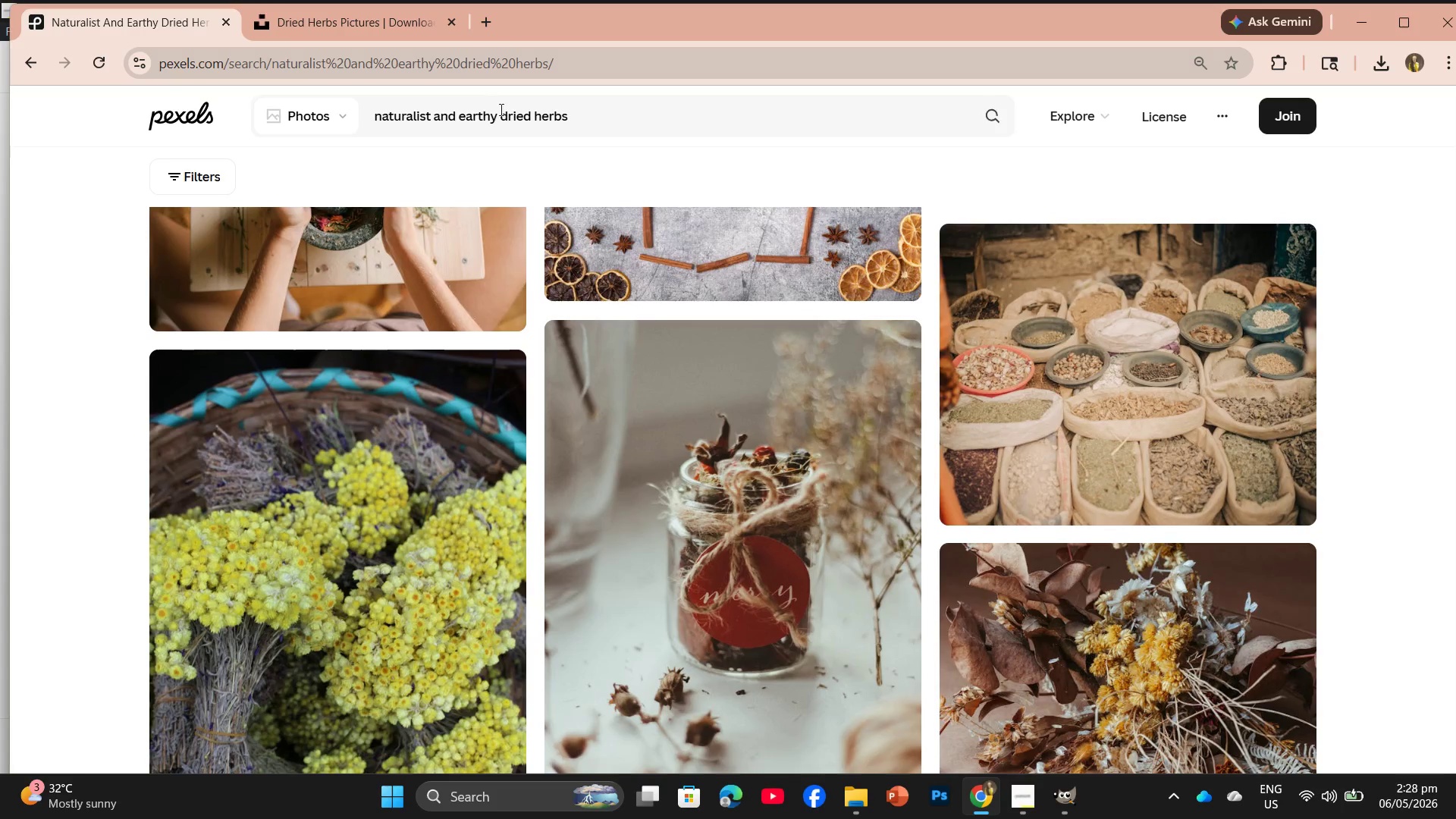 
left_click_drag(start_coordinate=[497, 116], to_coordinate=[356, 130])
 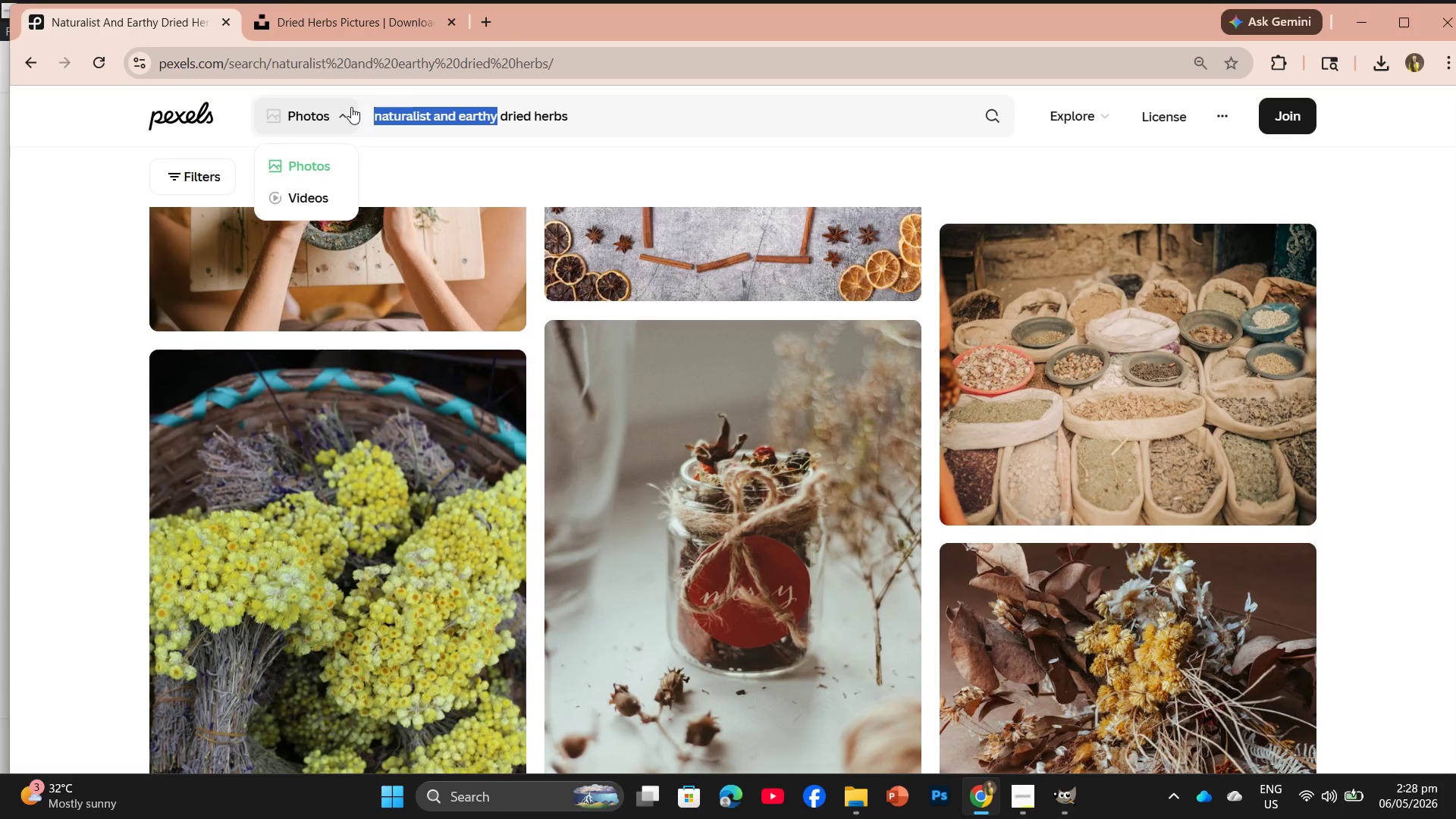 
key(Backspace)
 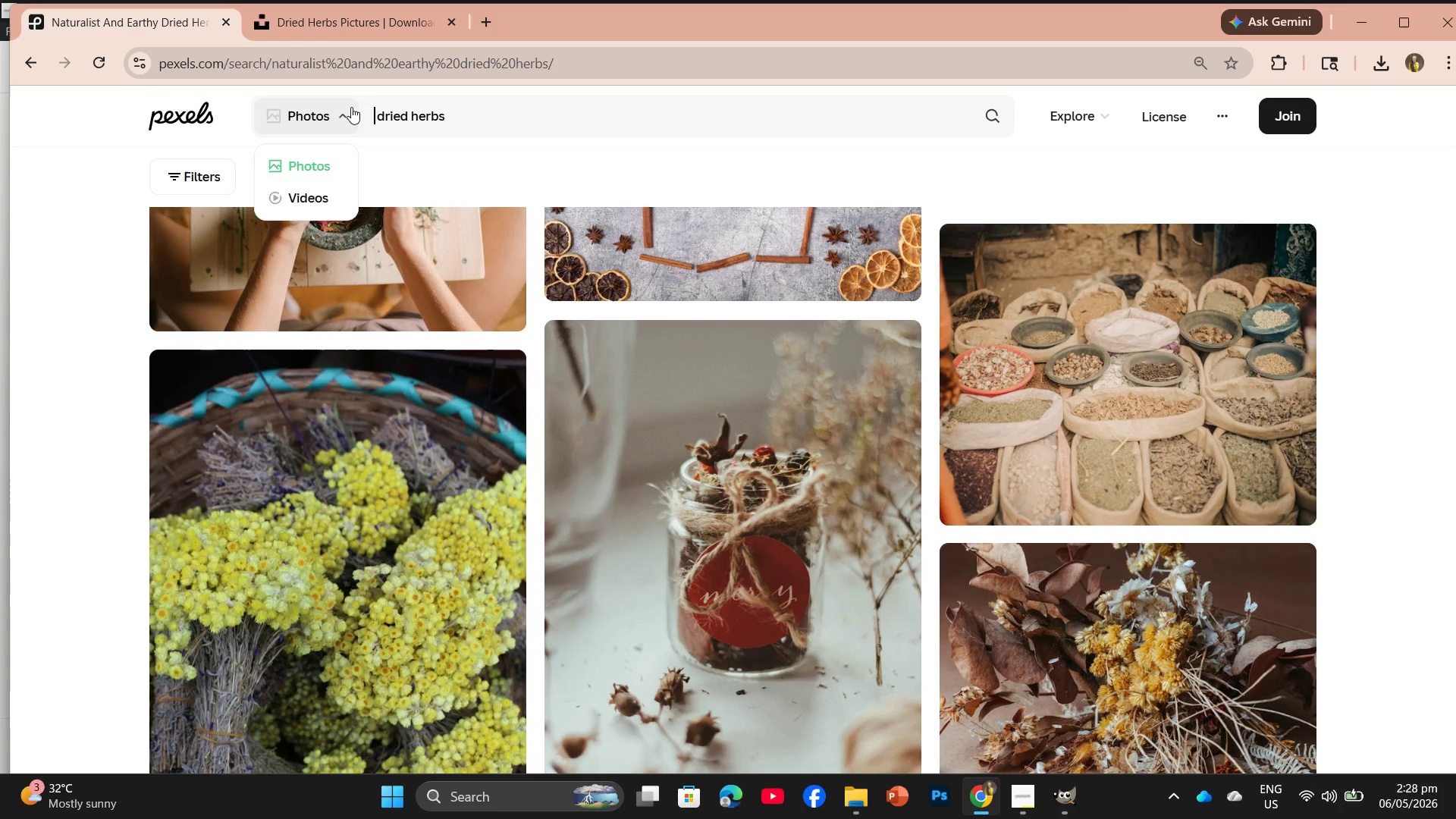 
key(Enter)
 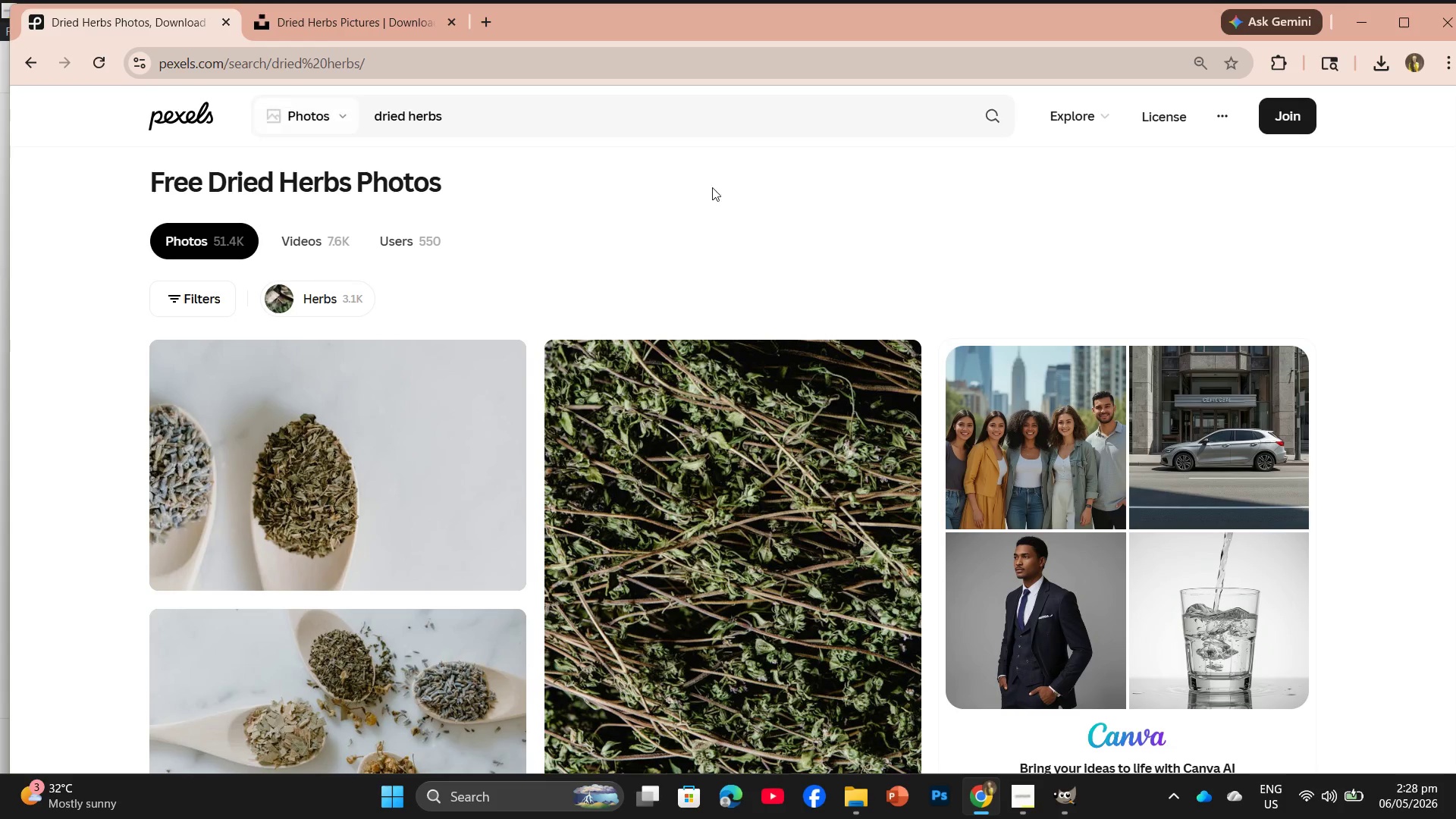 
scroll: coordinate [692, 341], scroll_direction: down, amount: 3.0
 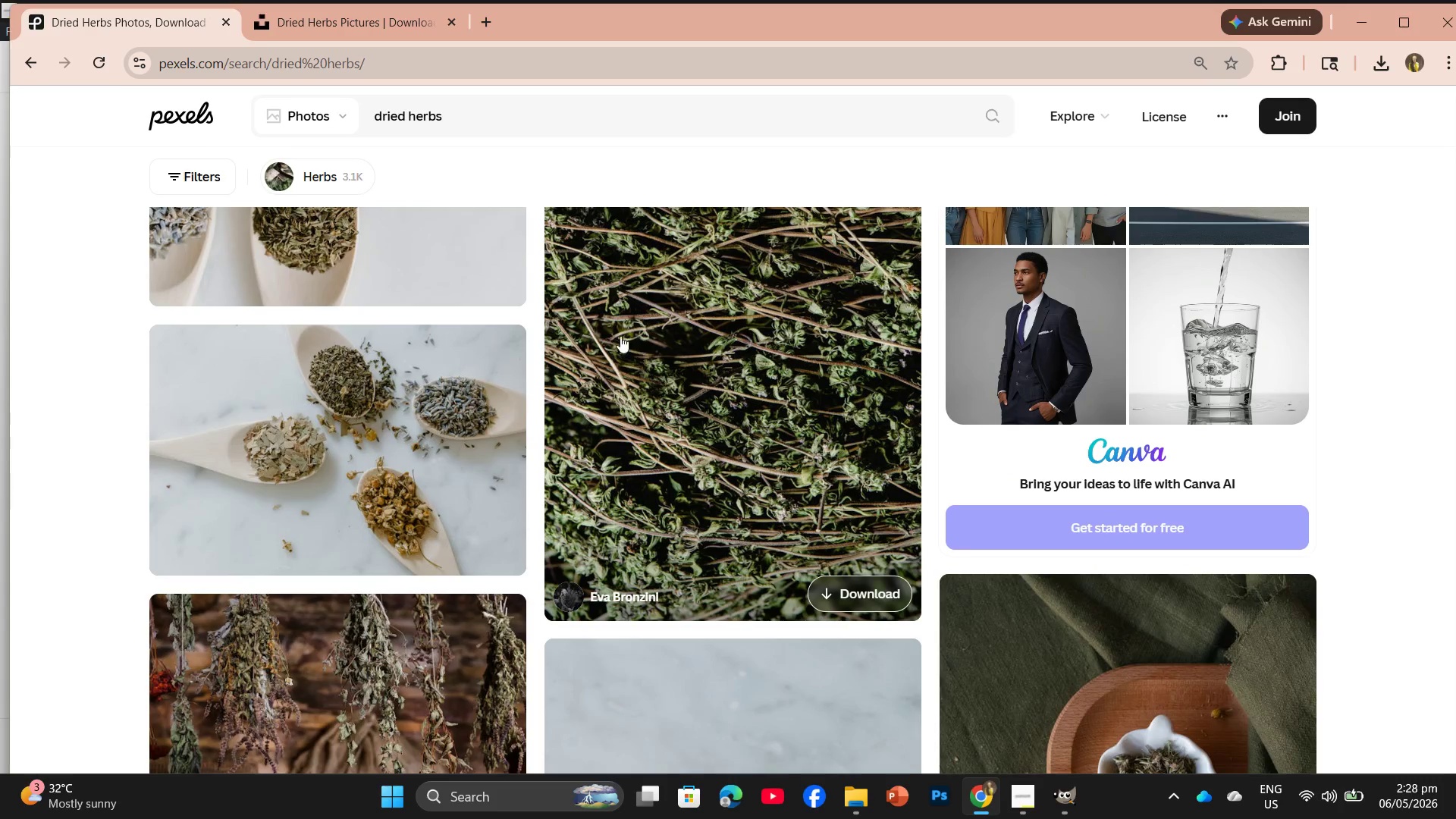 
scroll: coordinate [581, 294], scroll_direction: up, amount: 2.0
 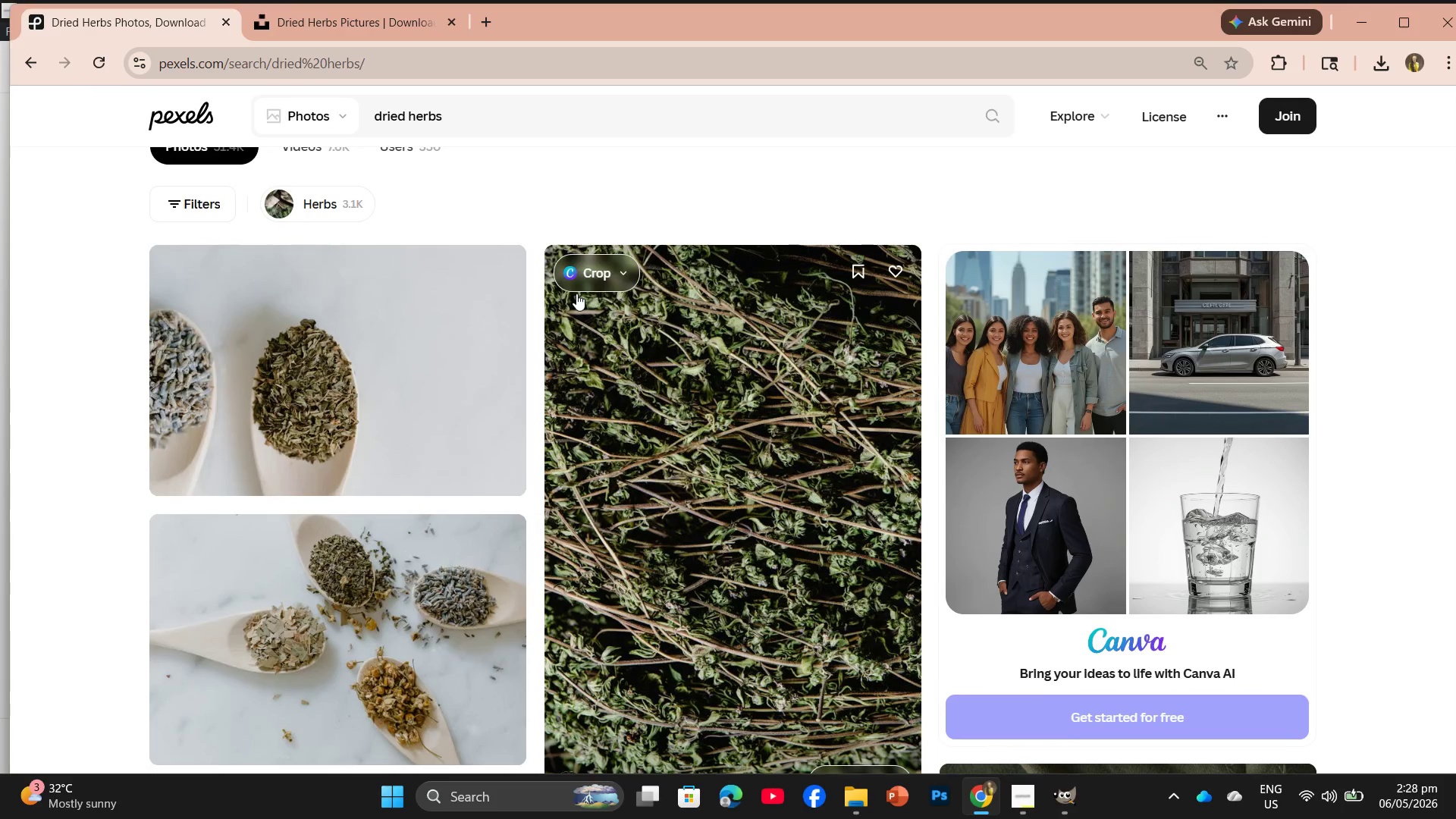 
scroll: coordinate [576, 305], scroll_direction: down, amount: 6.0
 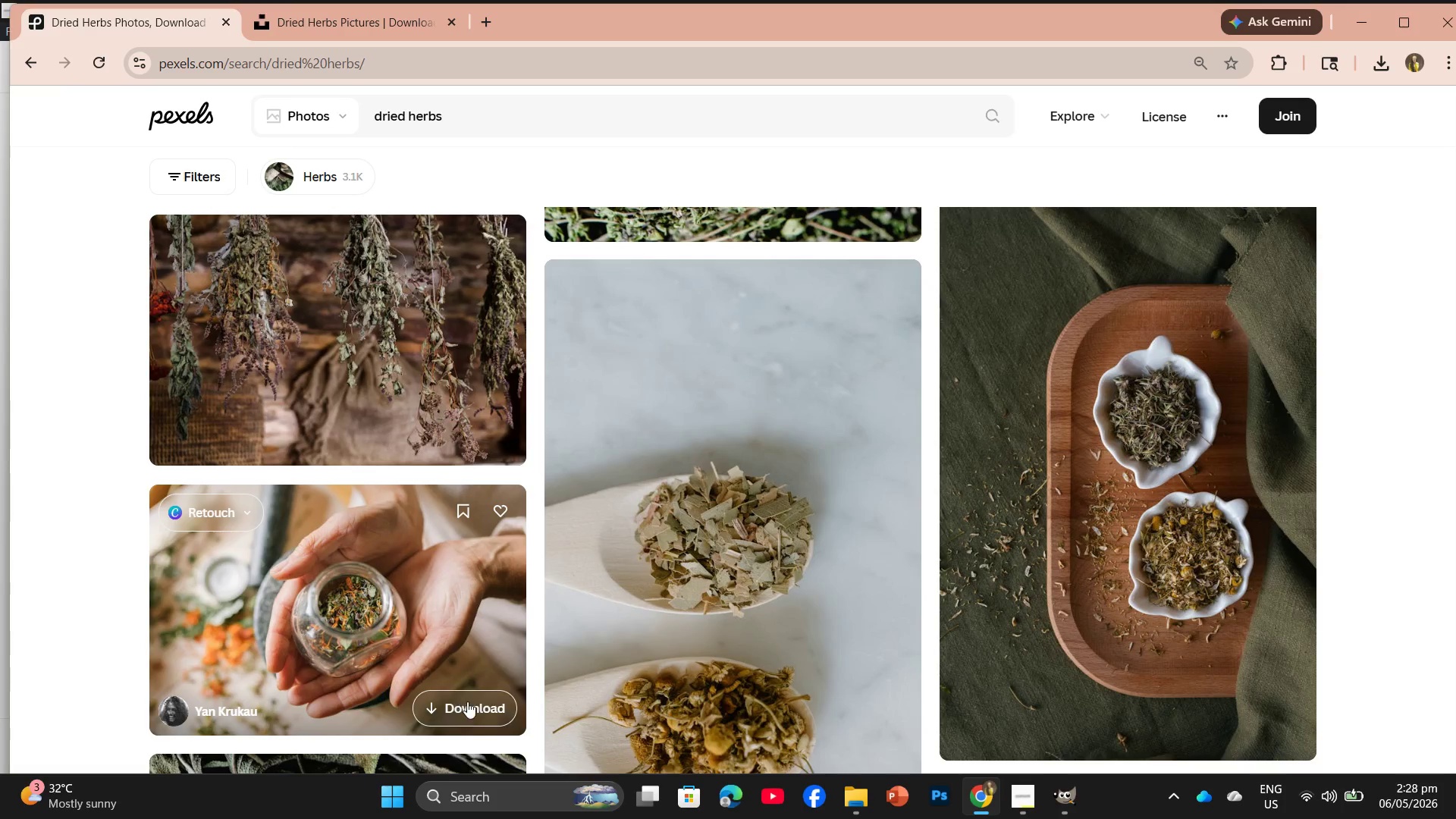 
mouse_move([1326, 125])
 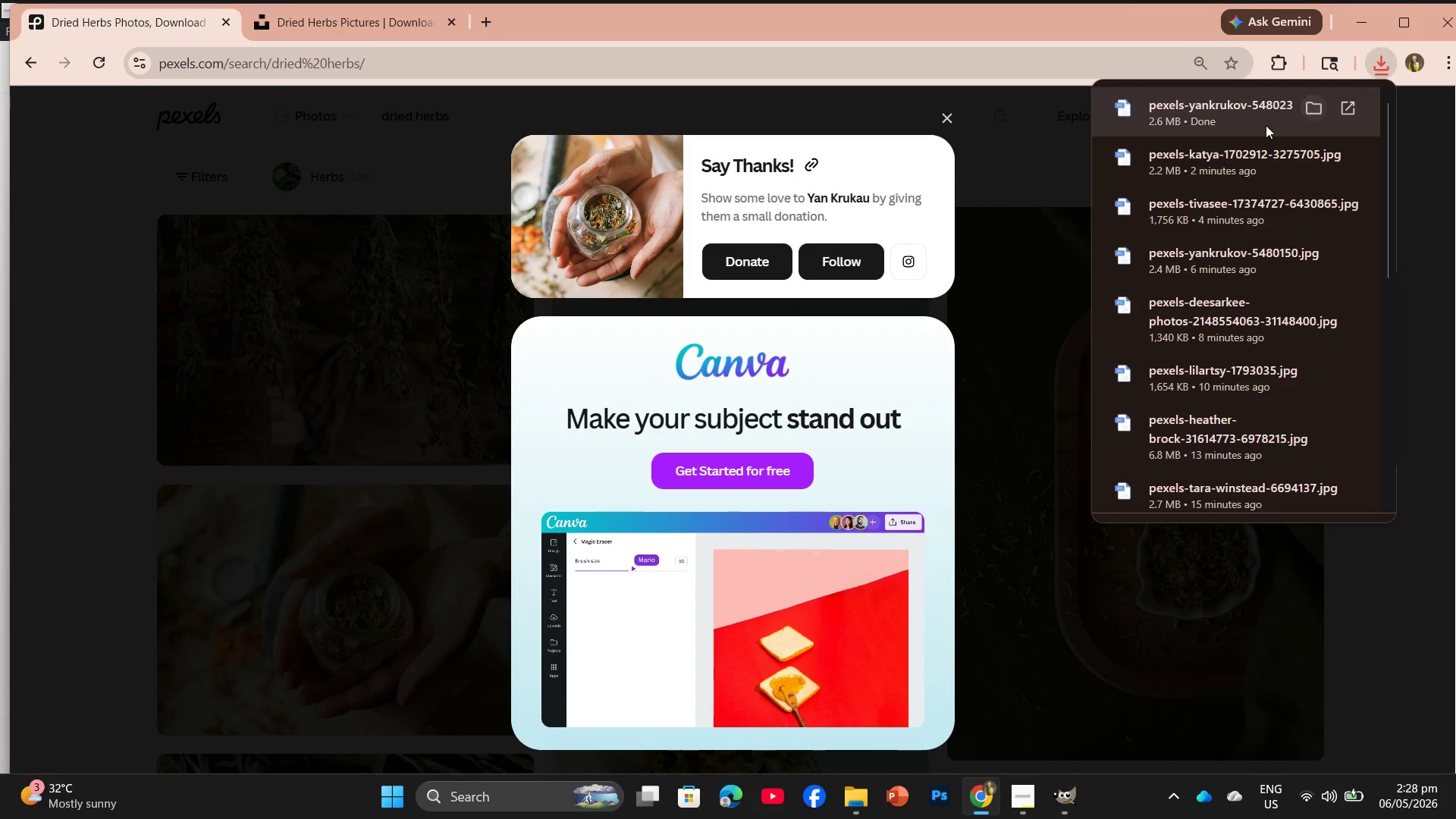 
left_click_drag(start_coordinate=[1243, 113], to_coordinate=[285, 55])
 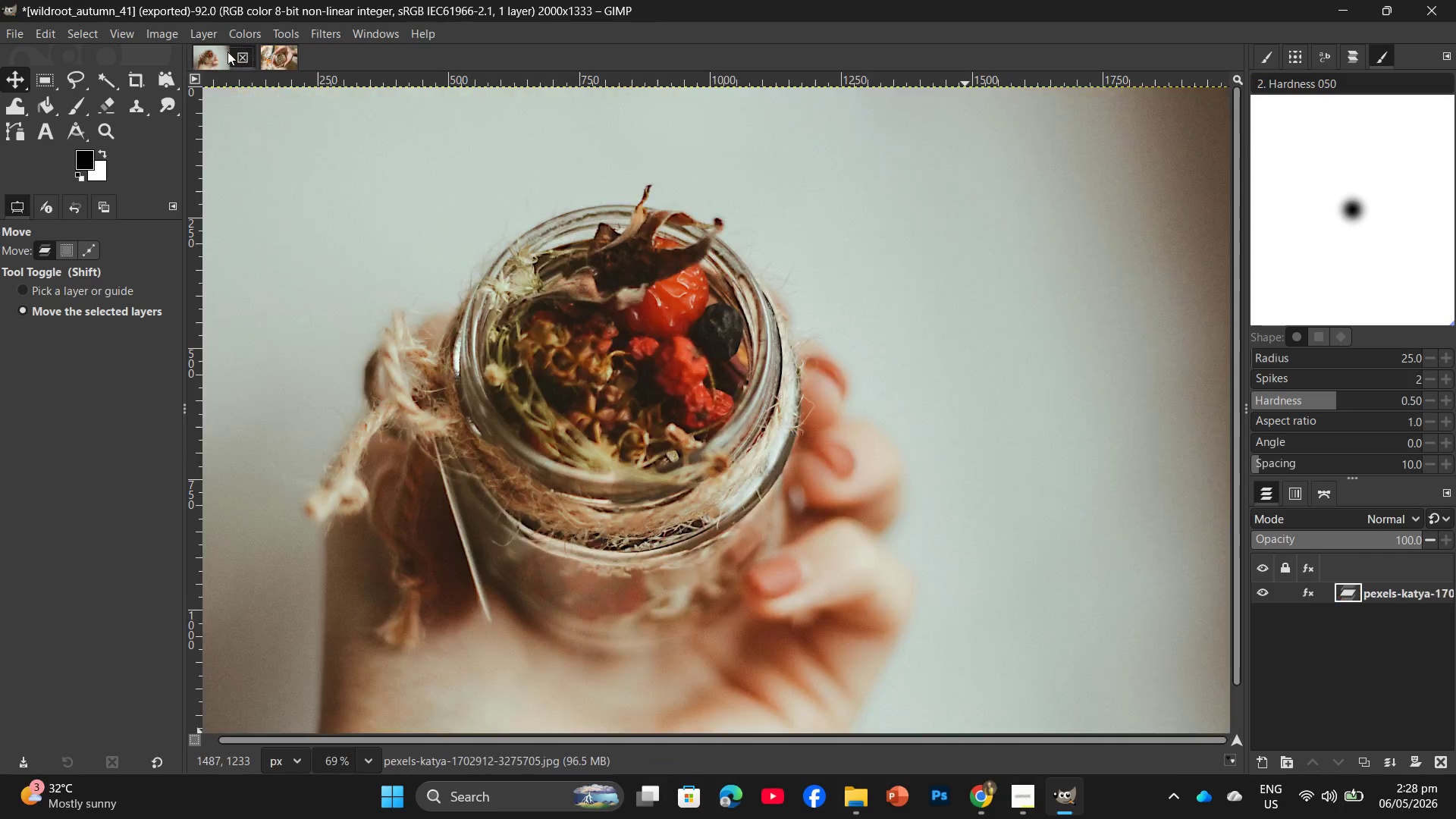 
double_click([246, 52])
 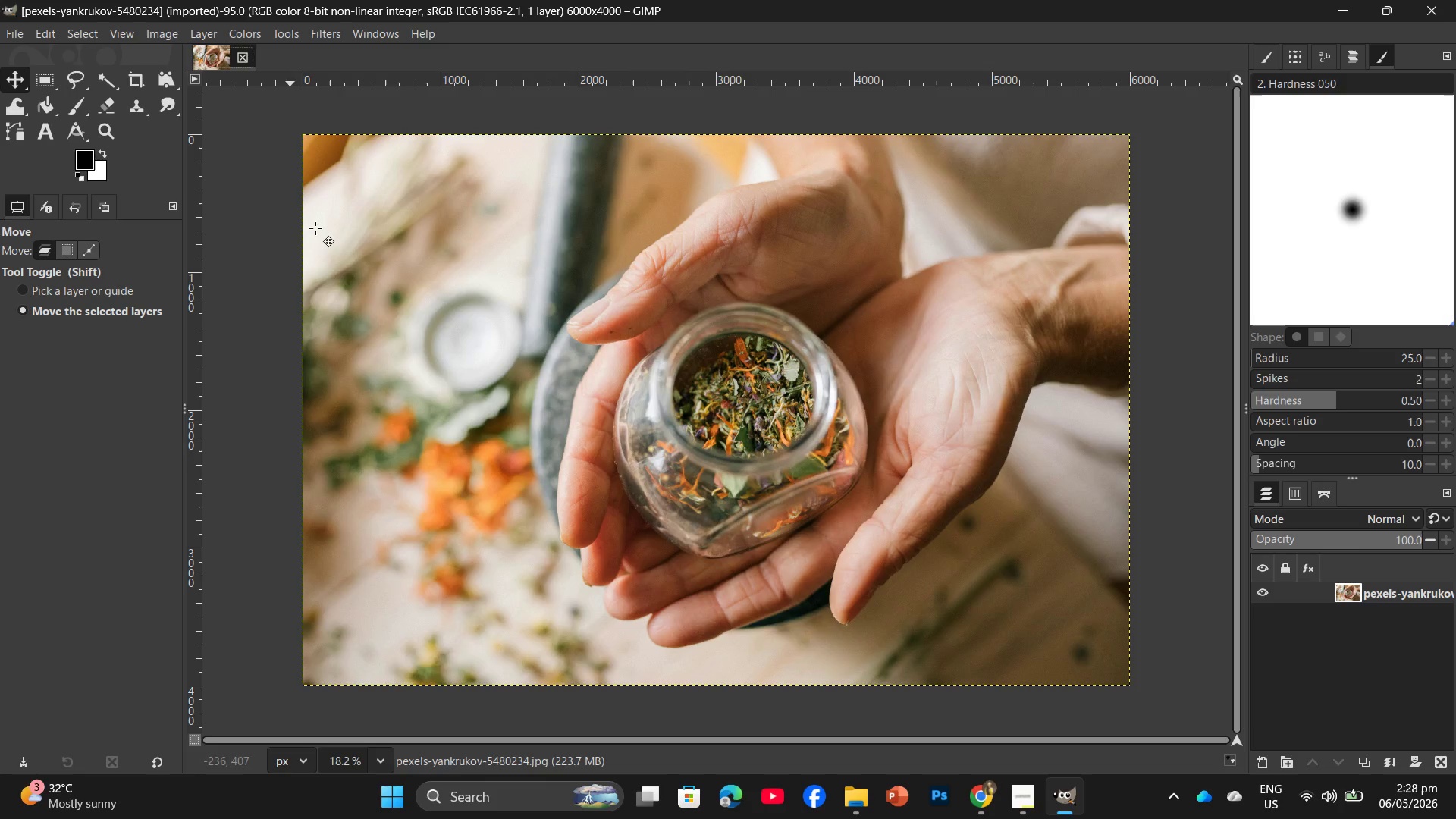 
left_click([168, 38])
 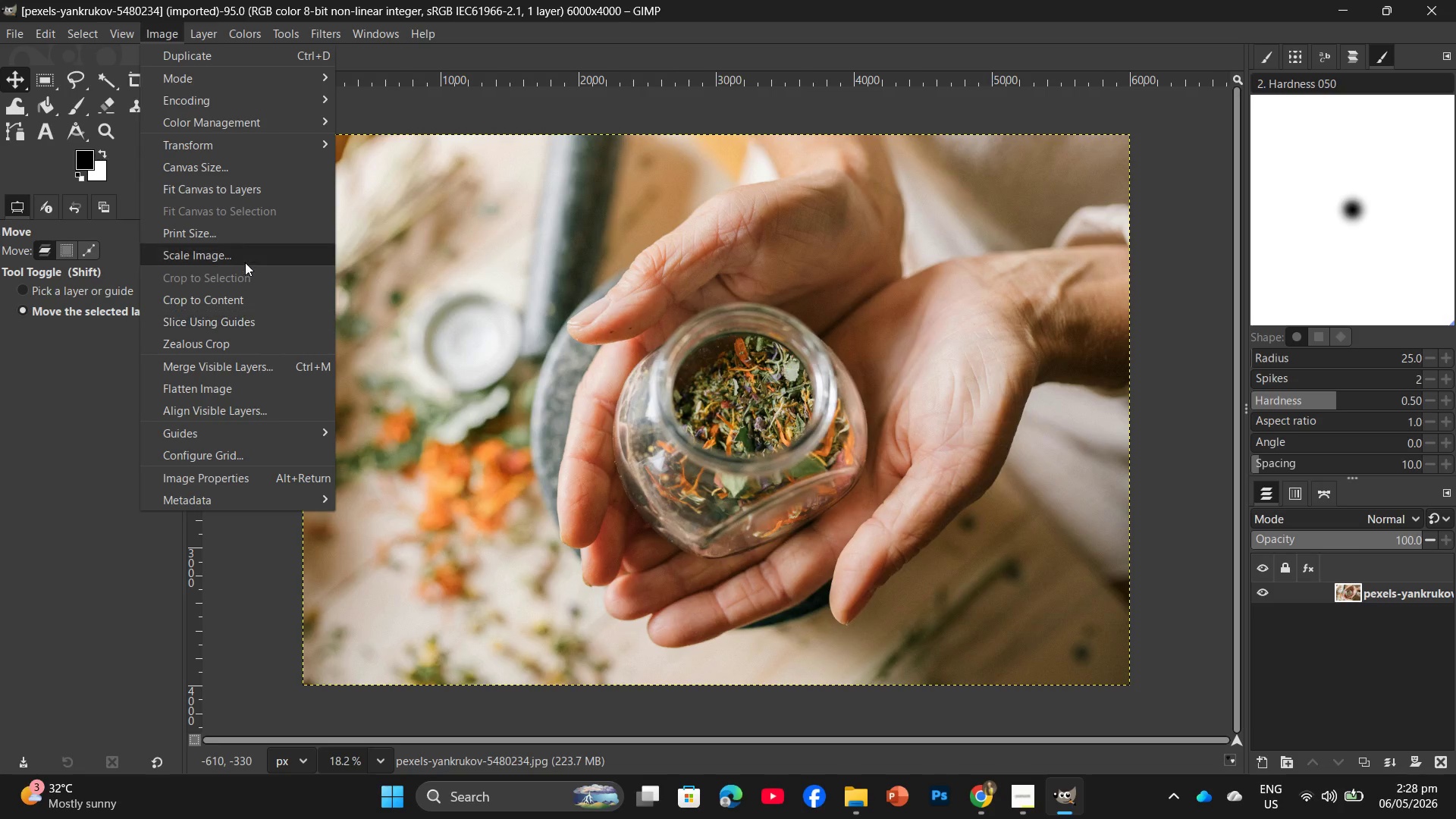 
left_click([249, 257])
 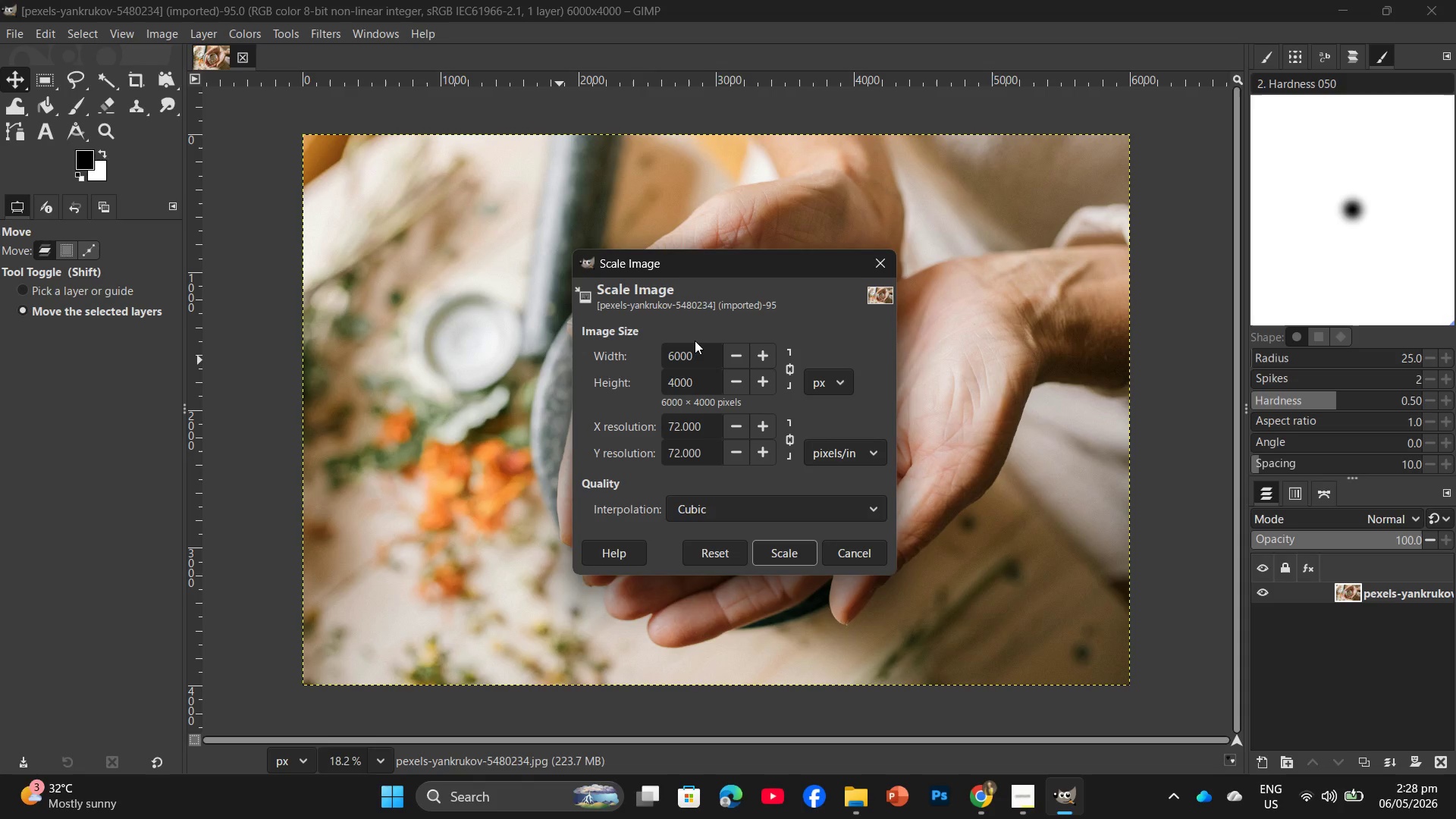 
left_click_drag(start_coordinate=[700, 345], to_coordinate=[649, 352])
 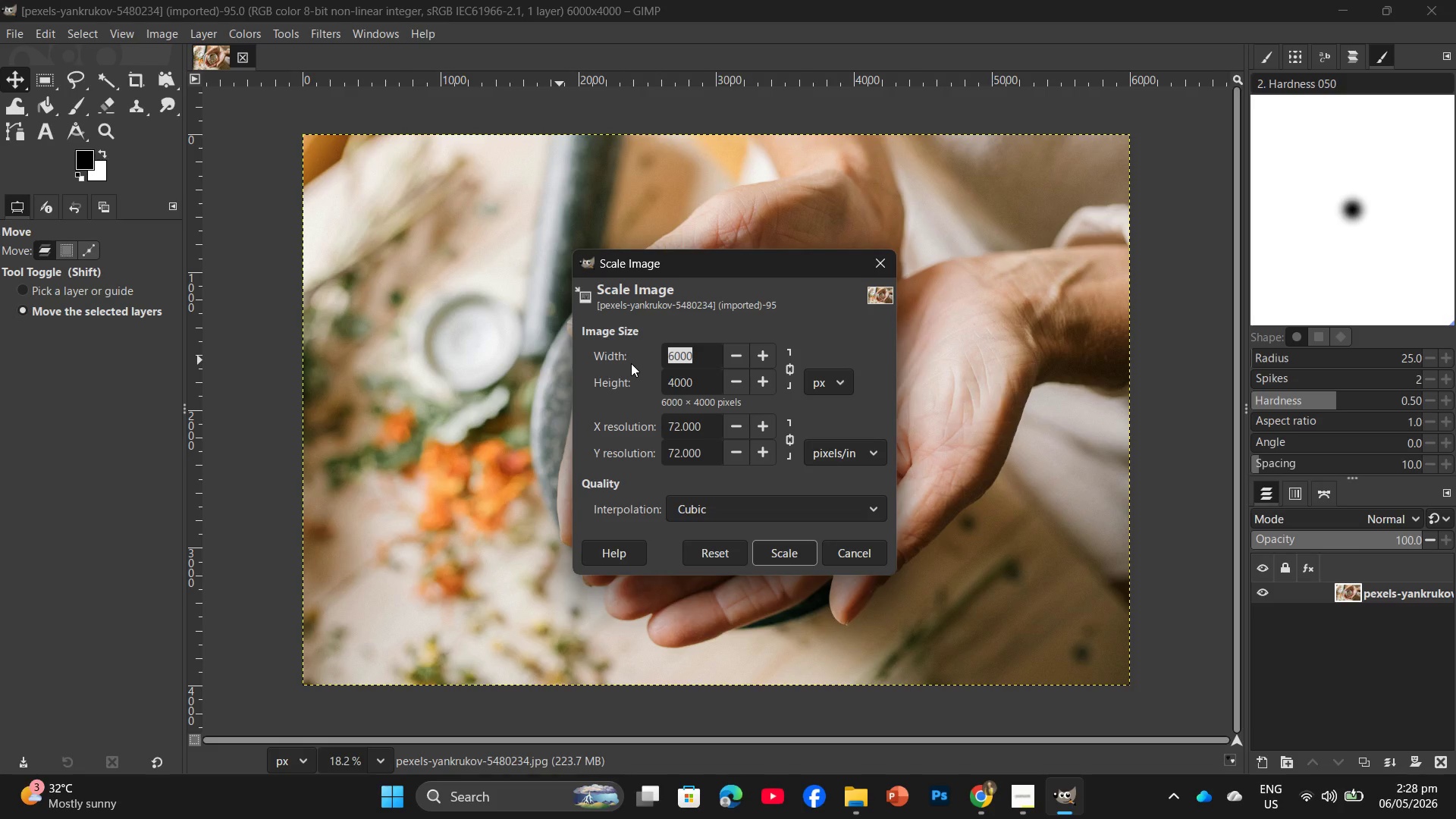 
key(Numpad2)
 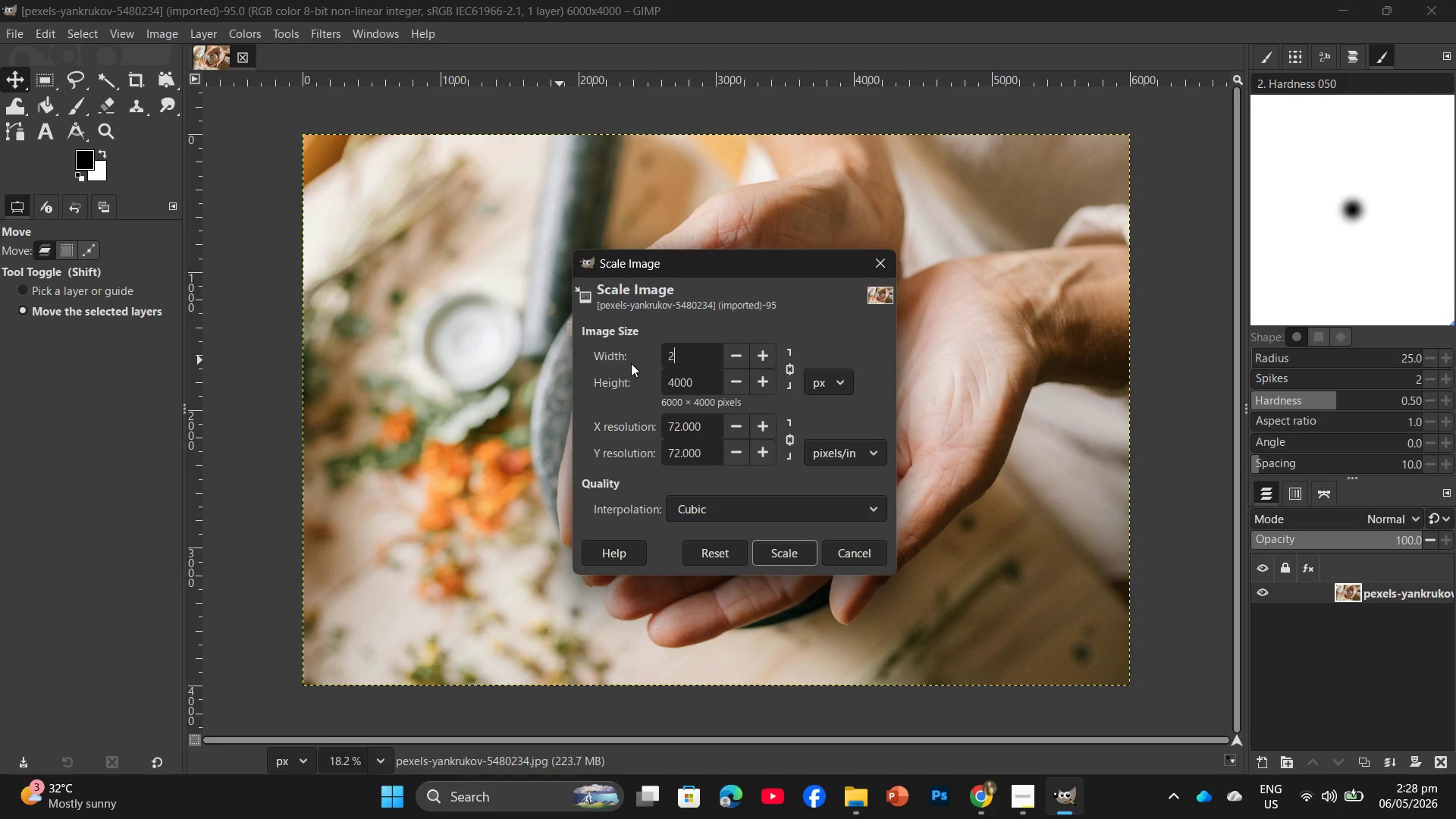 
key(Numpad0)
 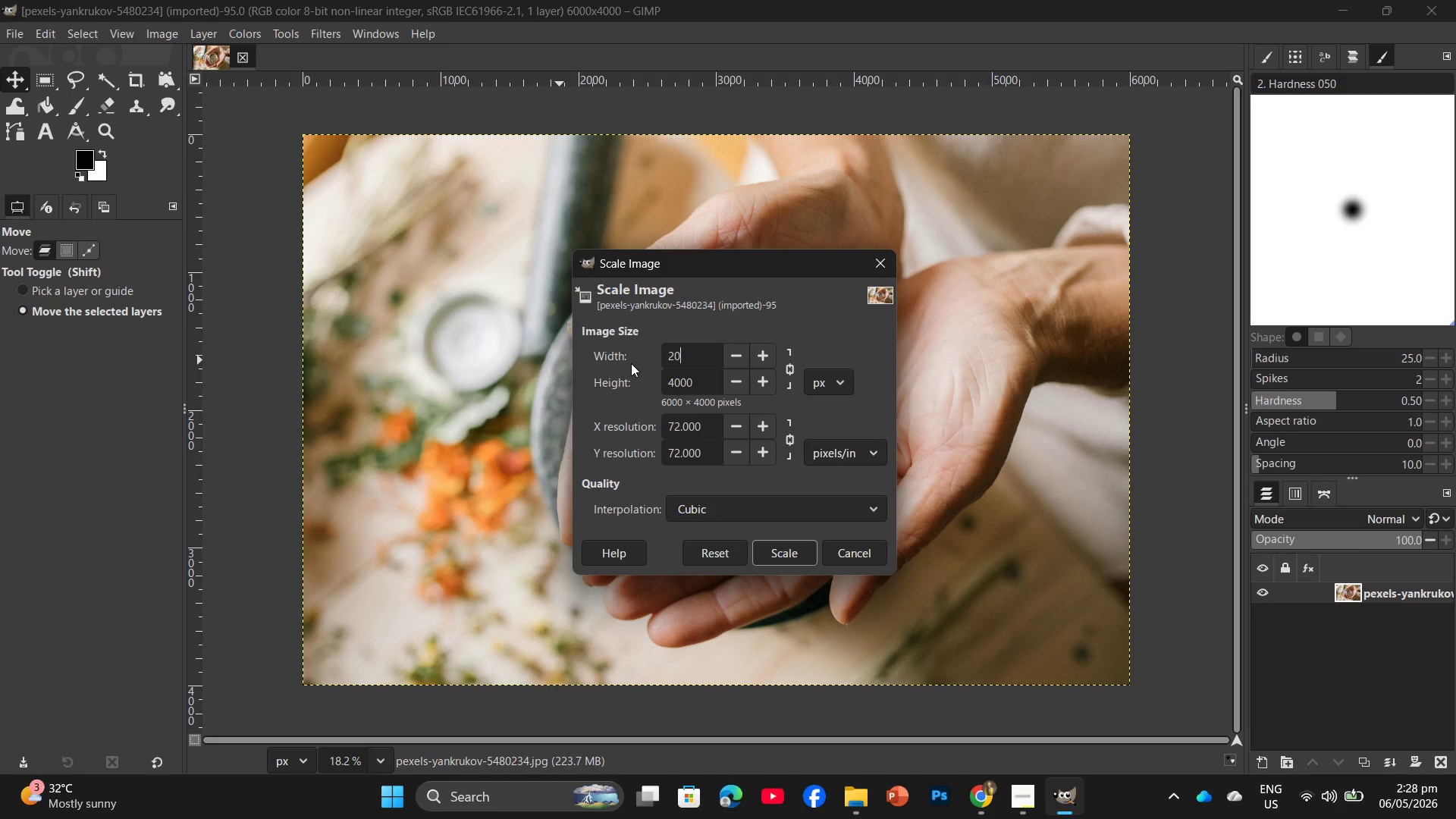 
key(Numpad0)
 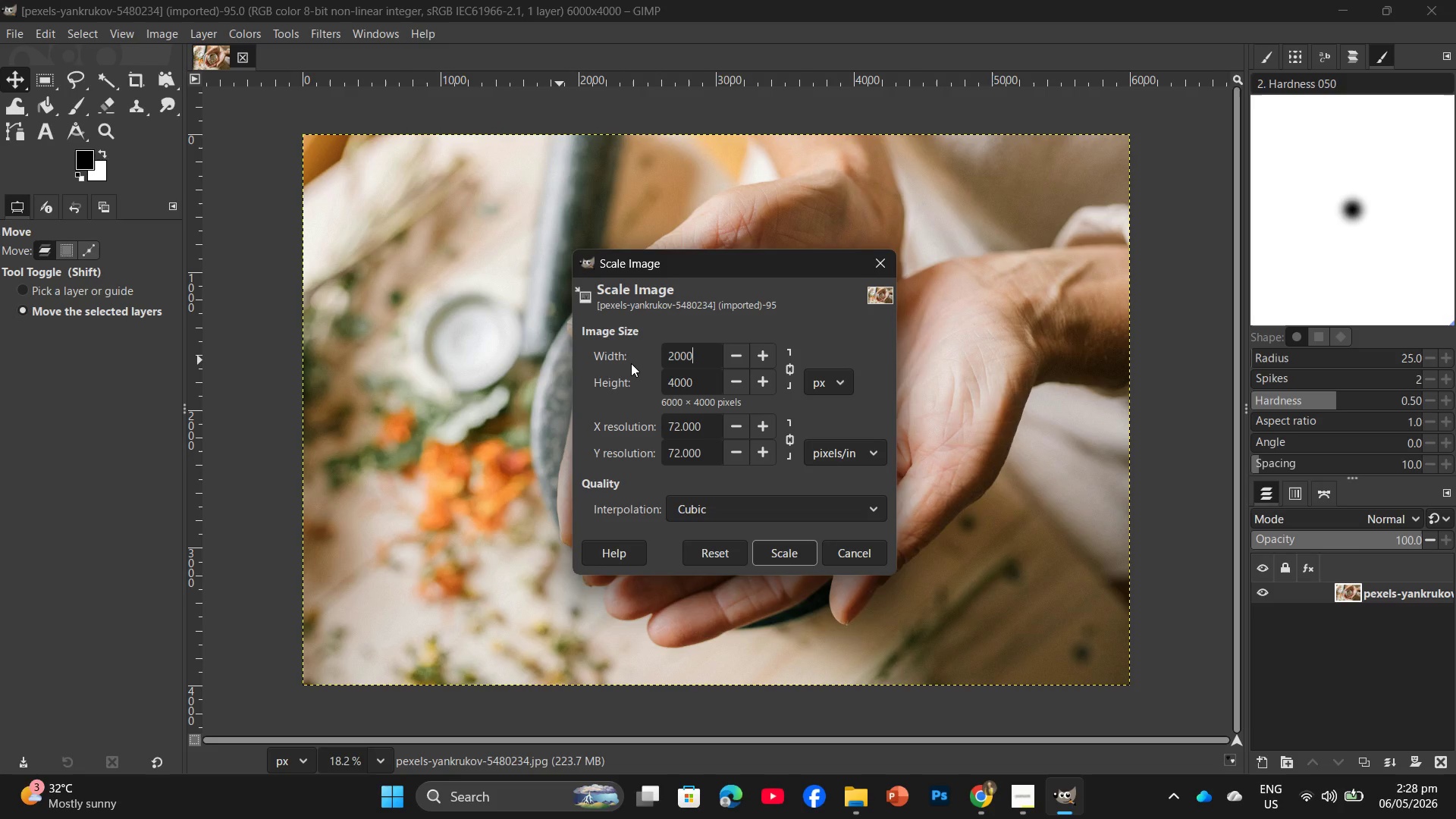 
key(Numpad0)
 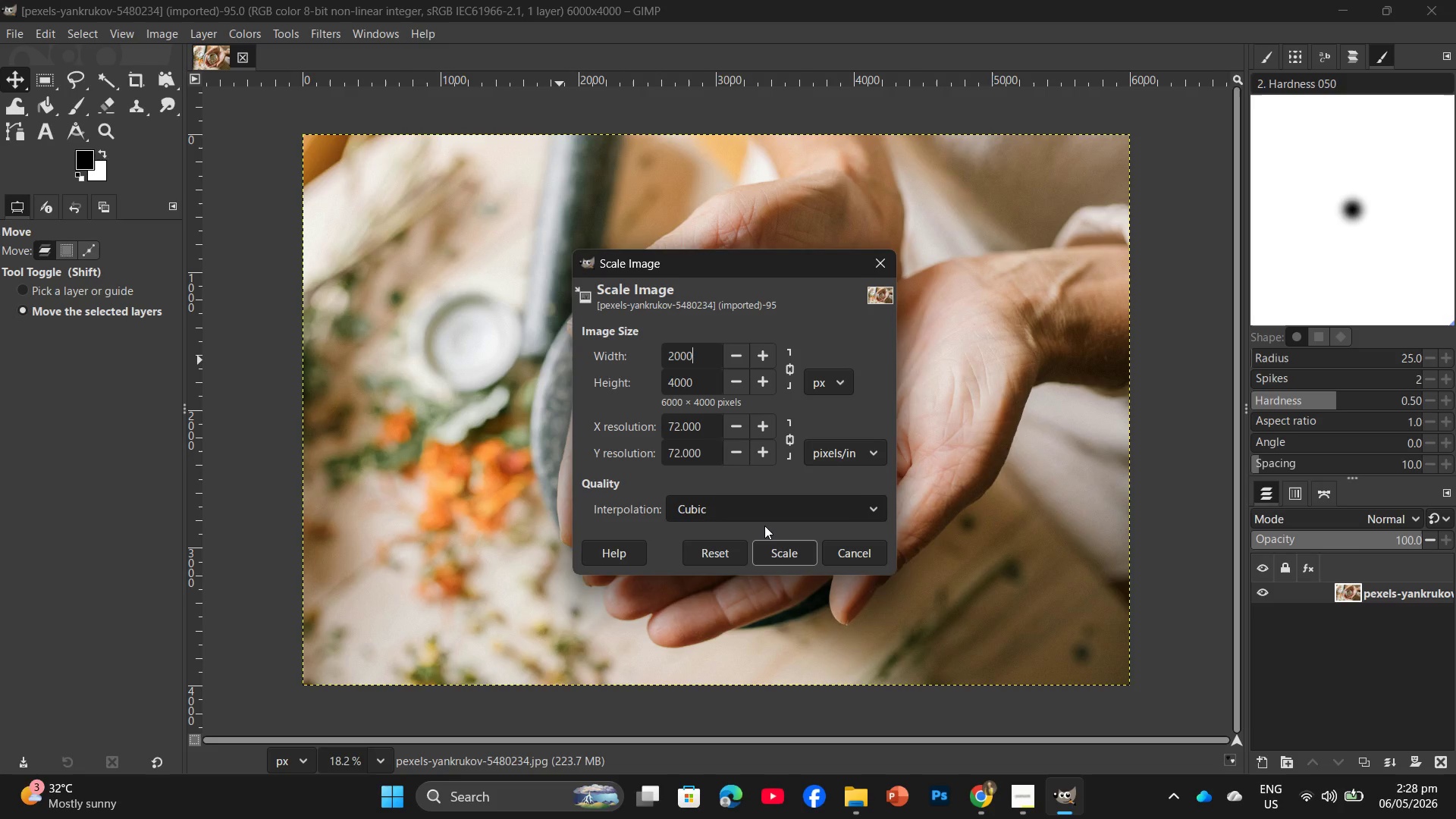 
left_click([783, 549])
 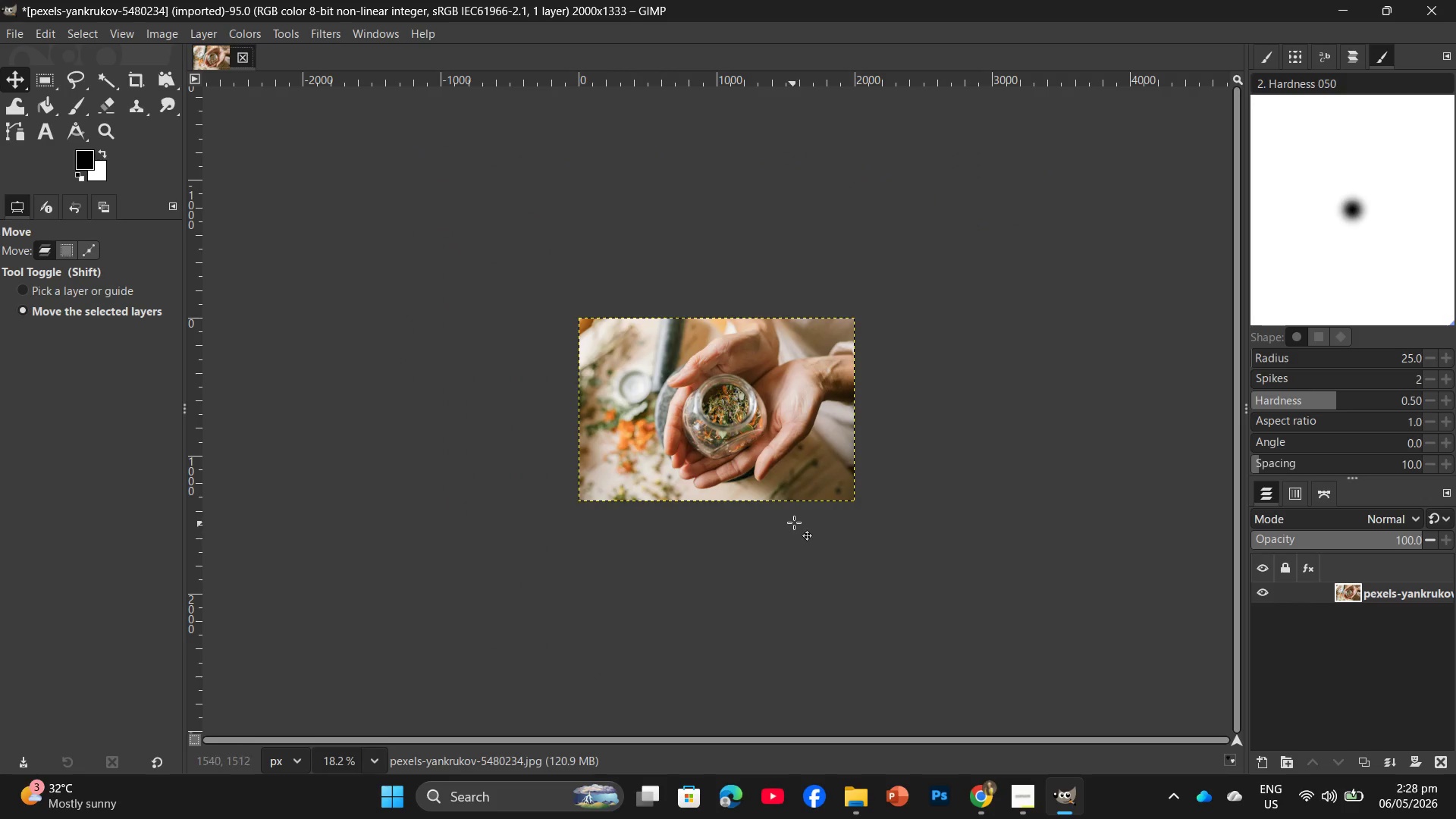 
wait(5.69)
 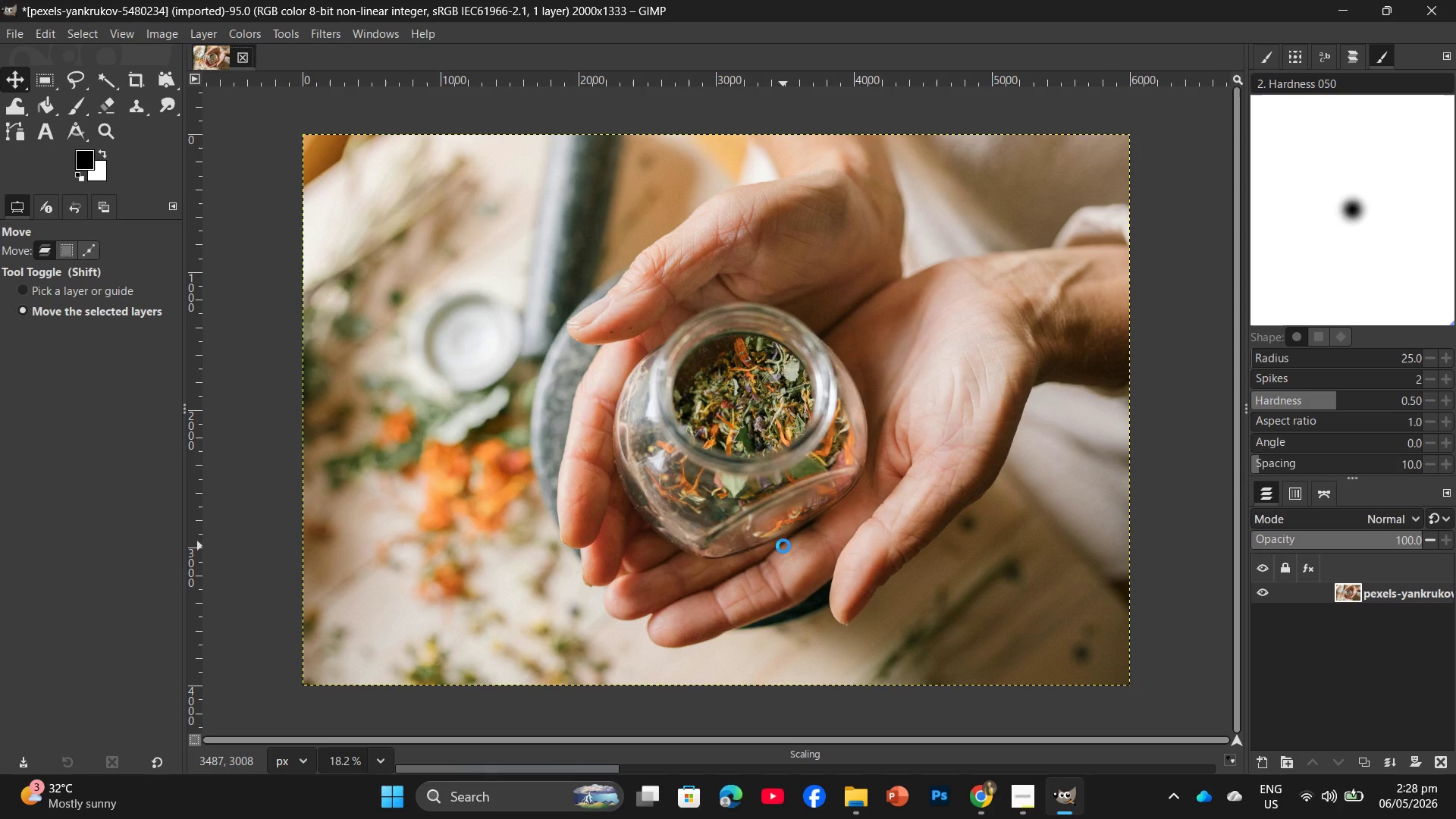 
hold_key(key=ControlLeft, duration=1.64)
scroll: coordinate [661, 395], scroll_direction: up, amount: 18.0
 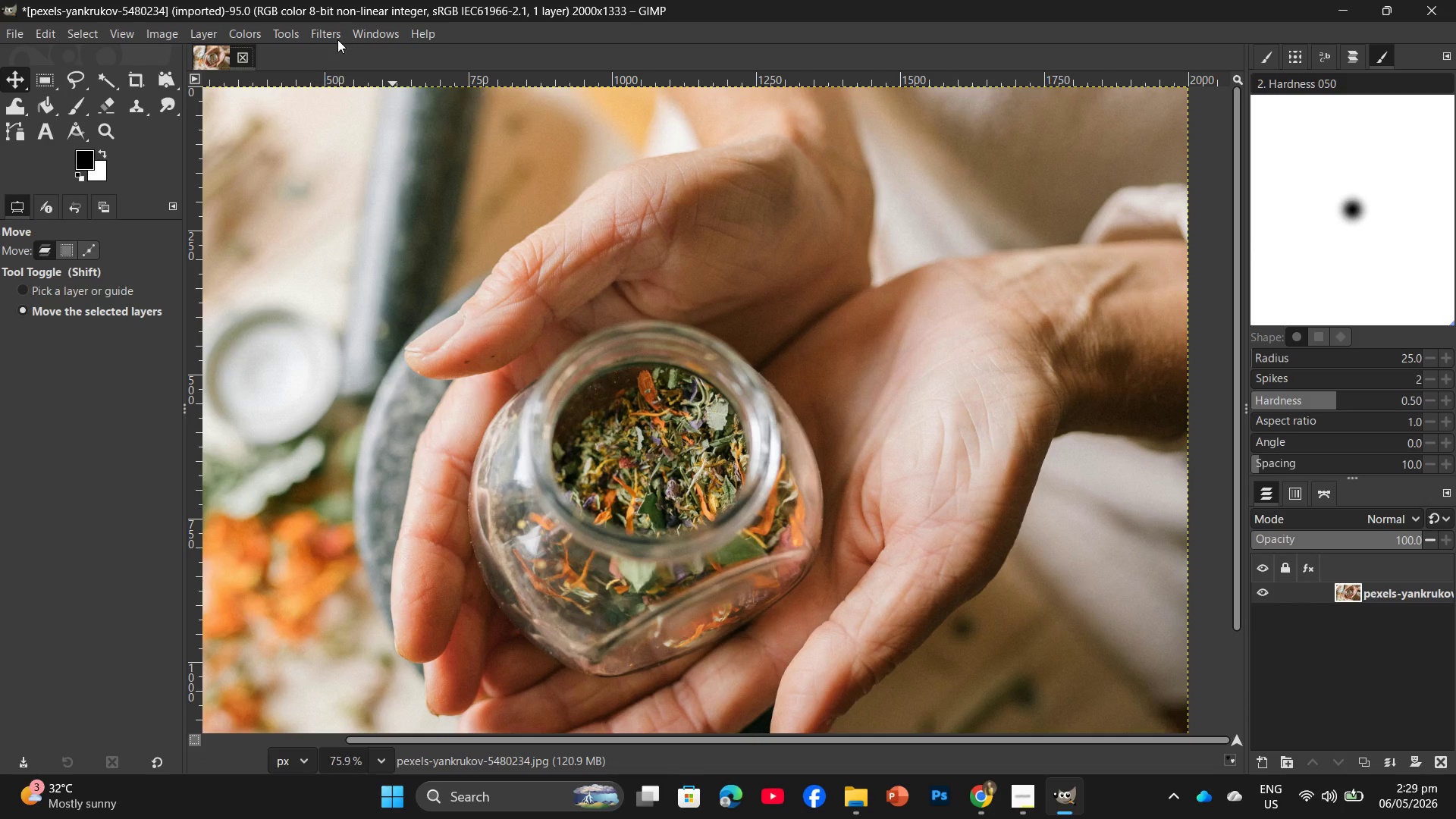 
wait(14.55)
 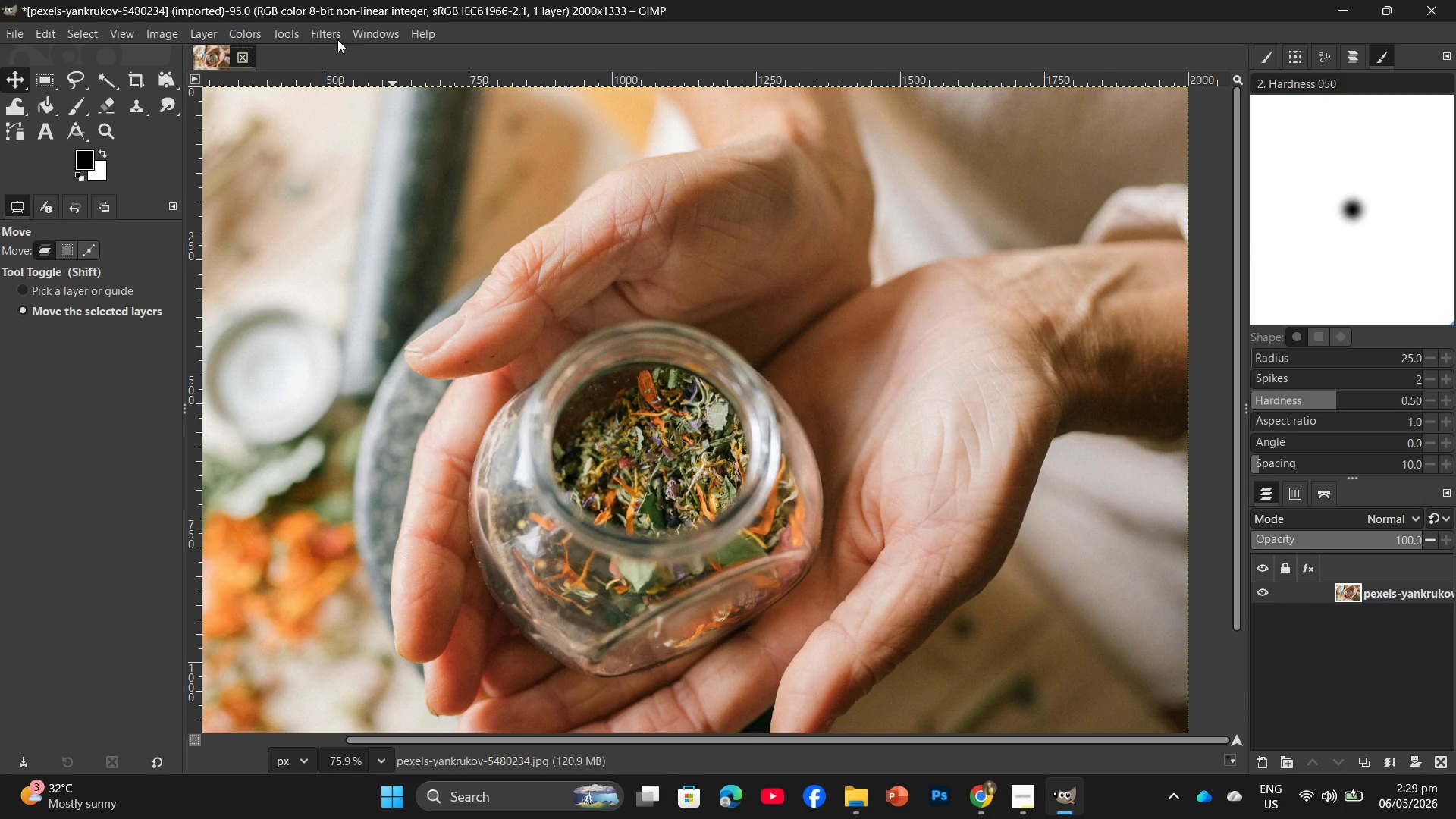 
mouse_move([356, 48])
 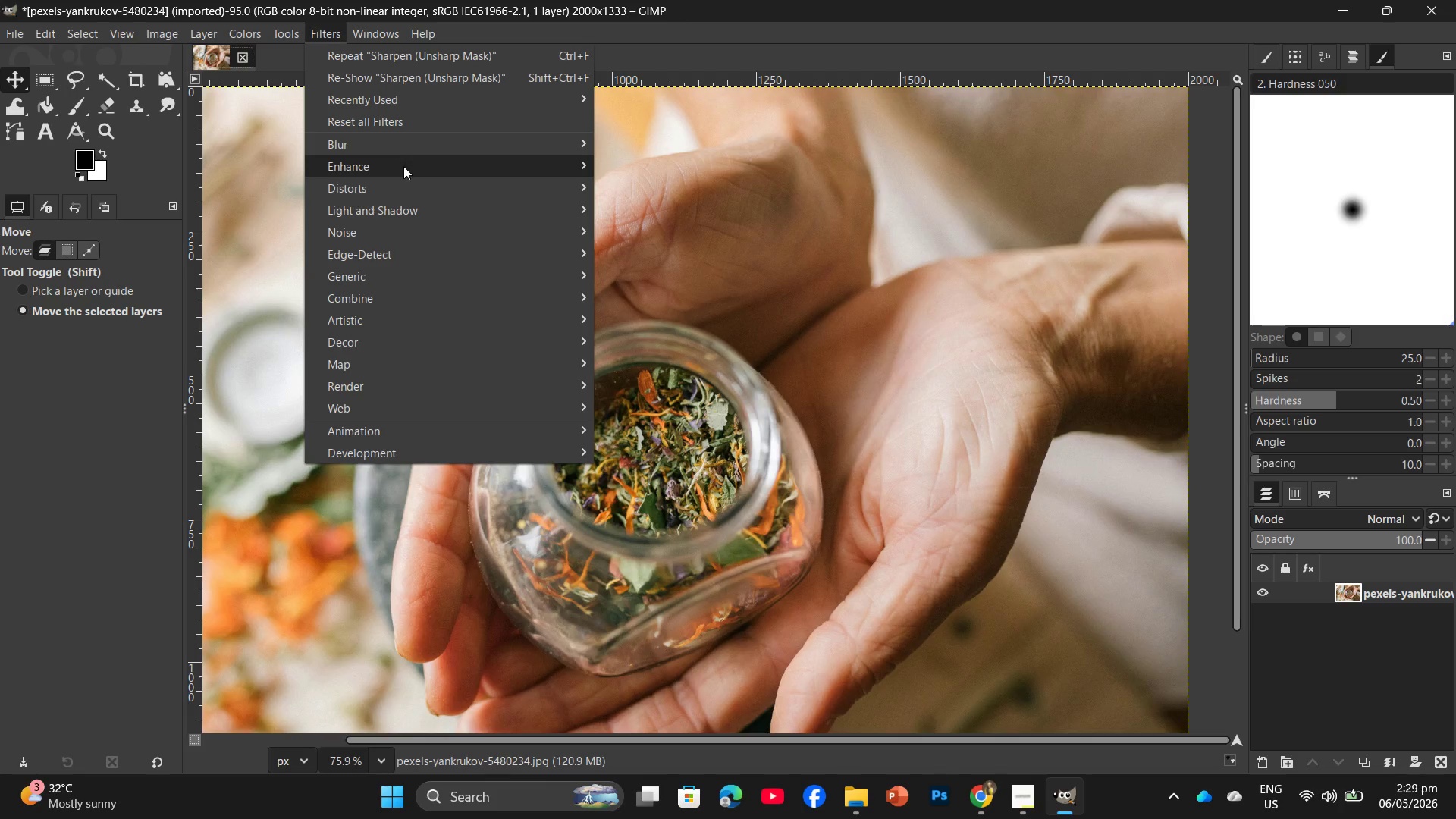 
left_click([403, 168])
 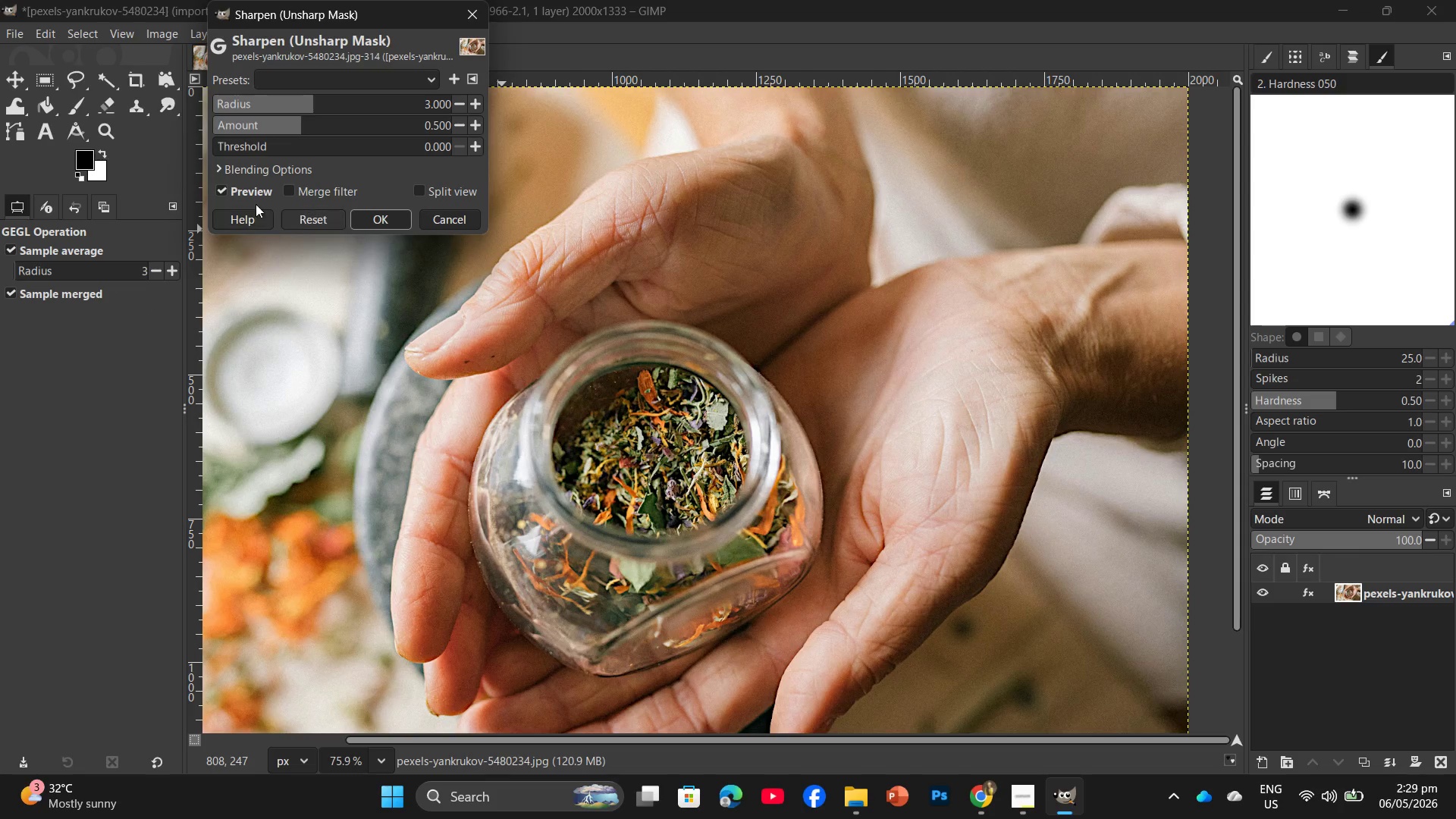 
wait(7.16)
 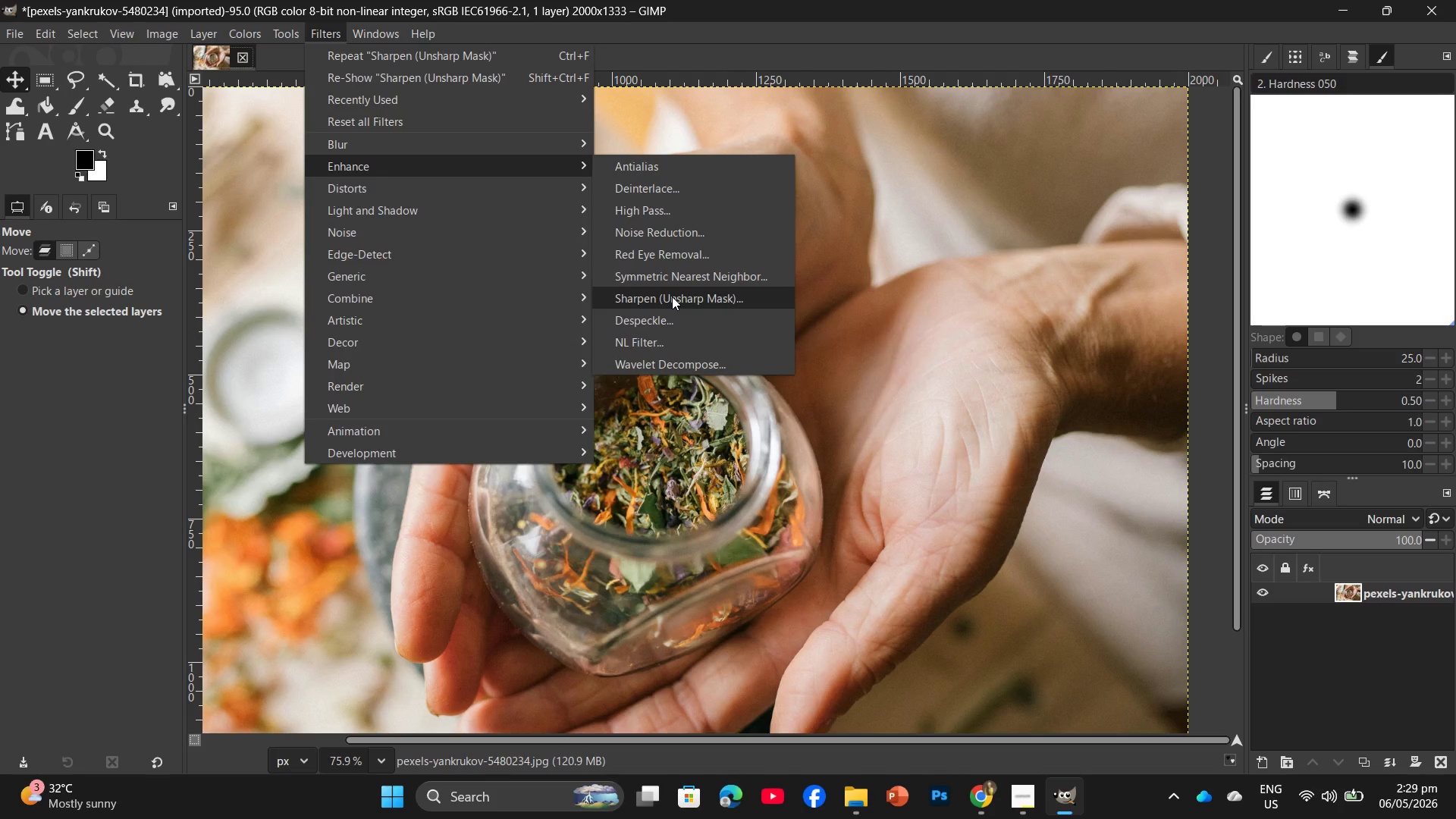 
hold_key(key=ControlLeft, duration=0.75)
scroll: coordinate [314, 145], scroll_direction: up, amount: 6.0
 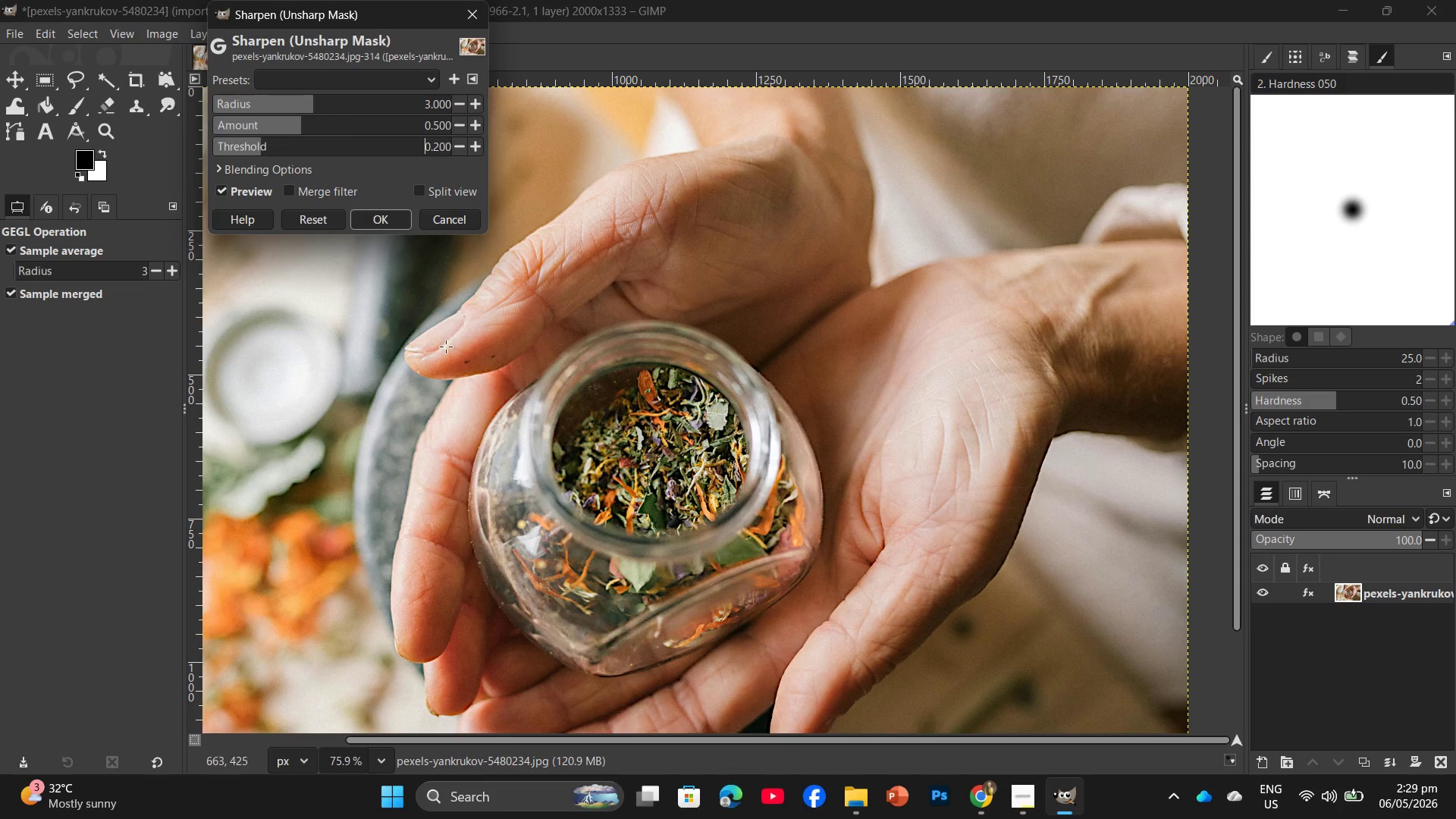 
hold_key(key=ControlLeft, duration=0.83)
scroll: coordinate [421, 340], scroll_direction: up, amount: 7.0
 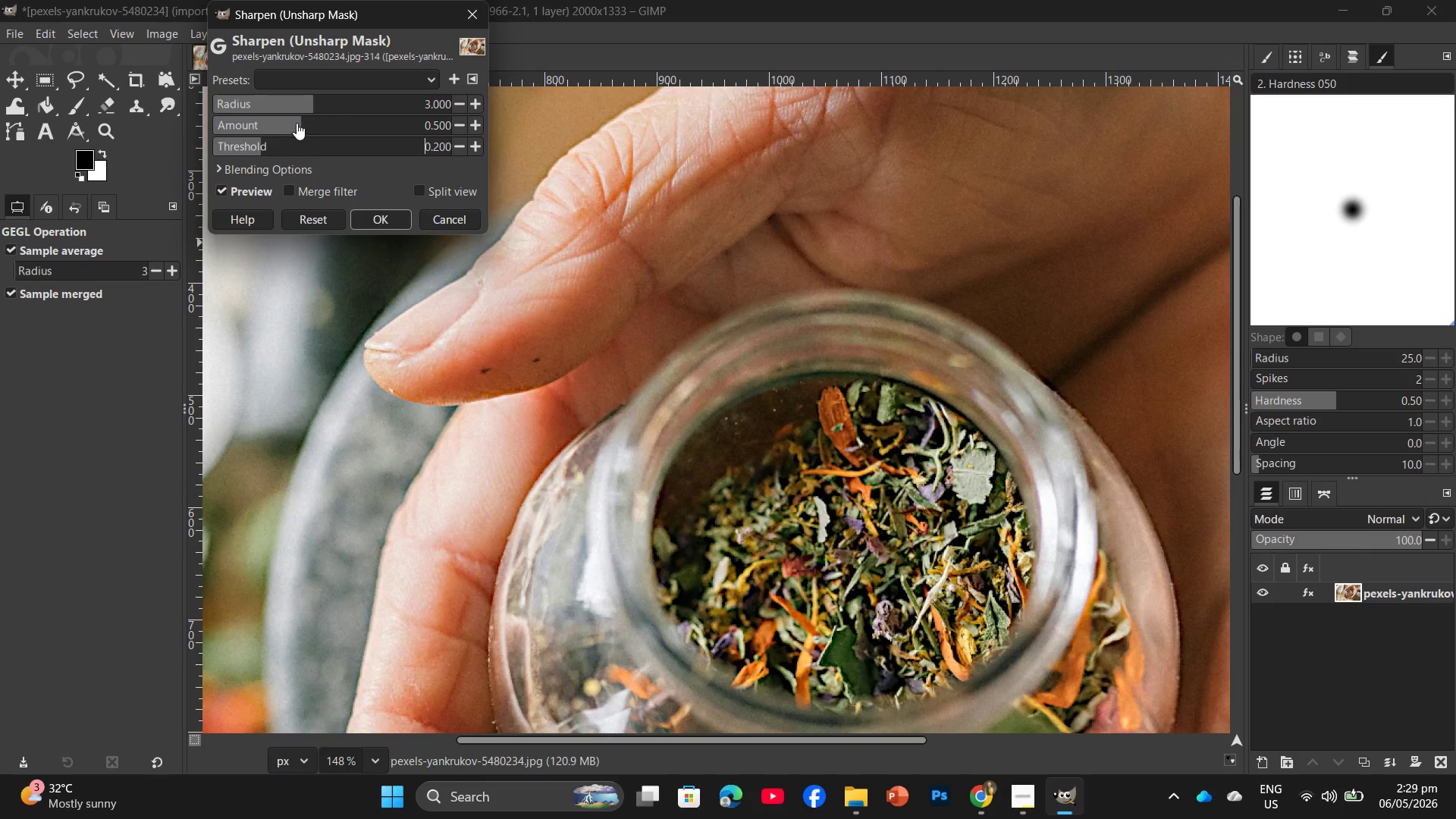 
left_click_drag(start_coordinate=[301, 124], to_coordinate=[320, 130])
 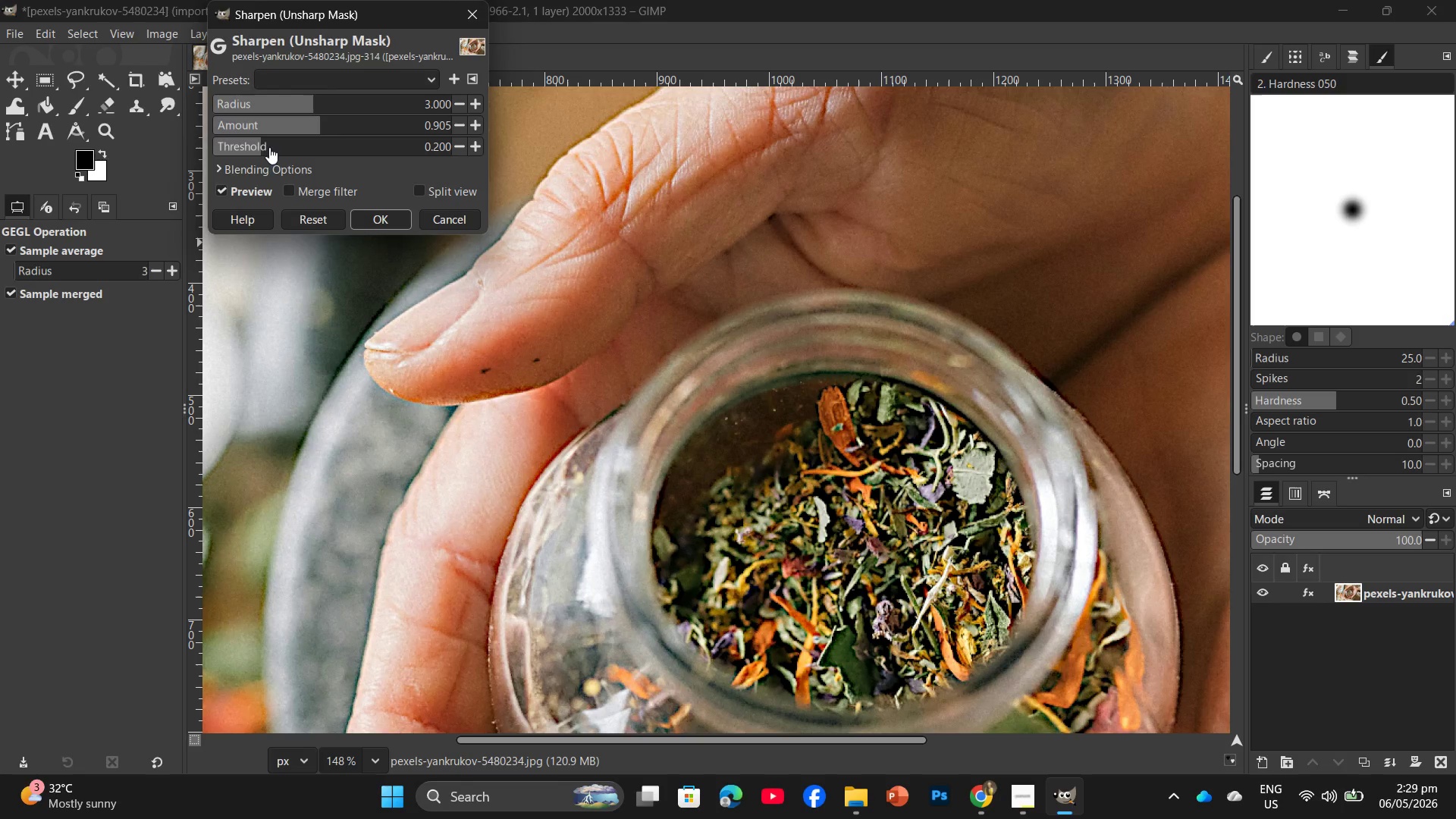 
left_click_drag(start_coordinate=[269, 147], to_coordinate=[304, 153])
 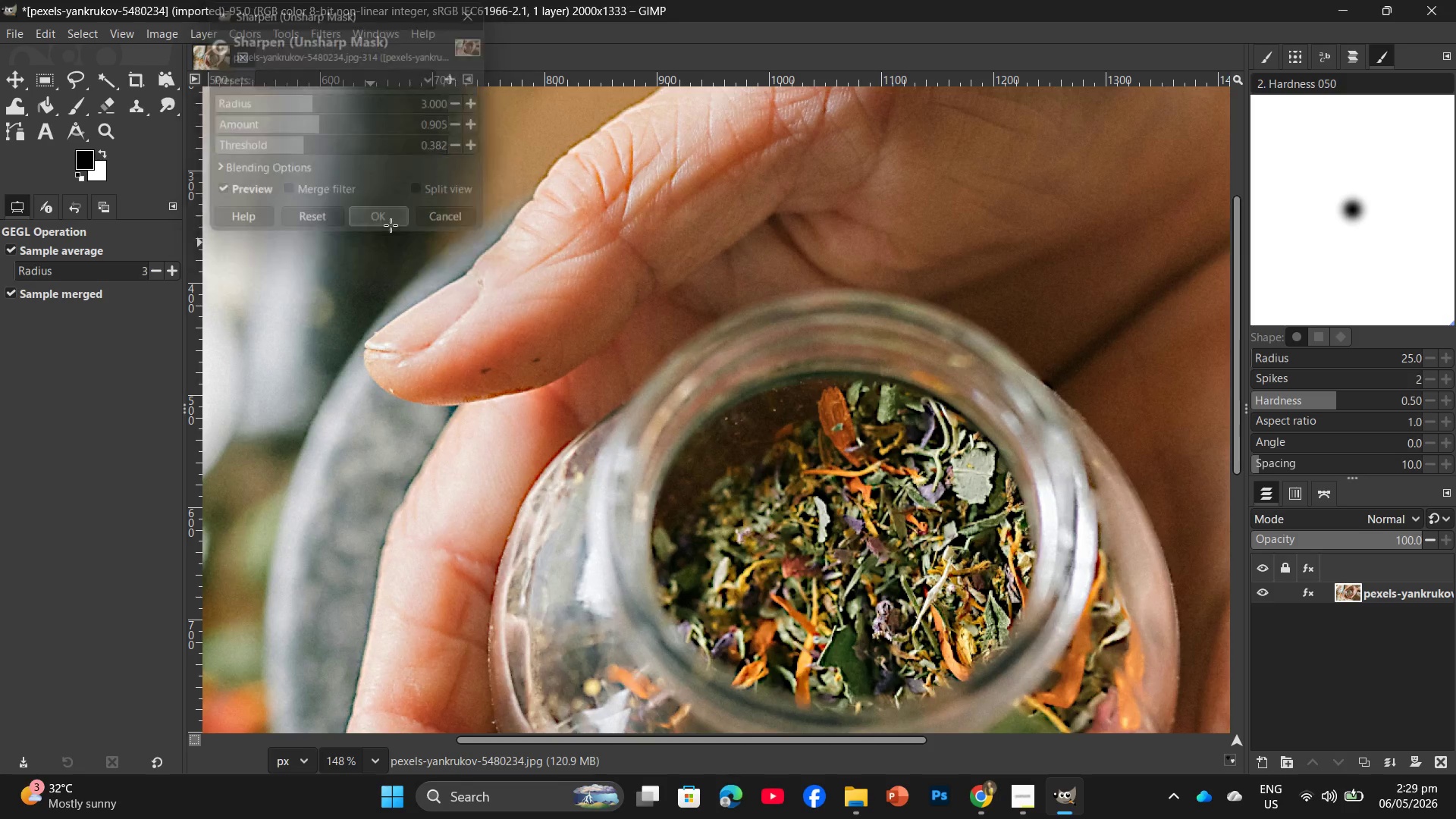 
hold_key(key=ControlLeft, duration=0.91)
scroll: coordinate [593, 366], scroll_direction: down, amount: 7.0
 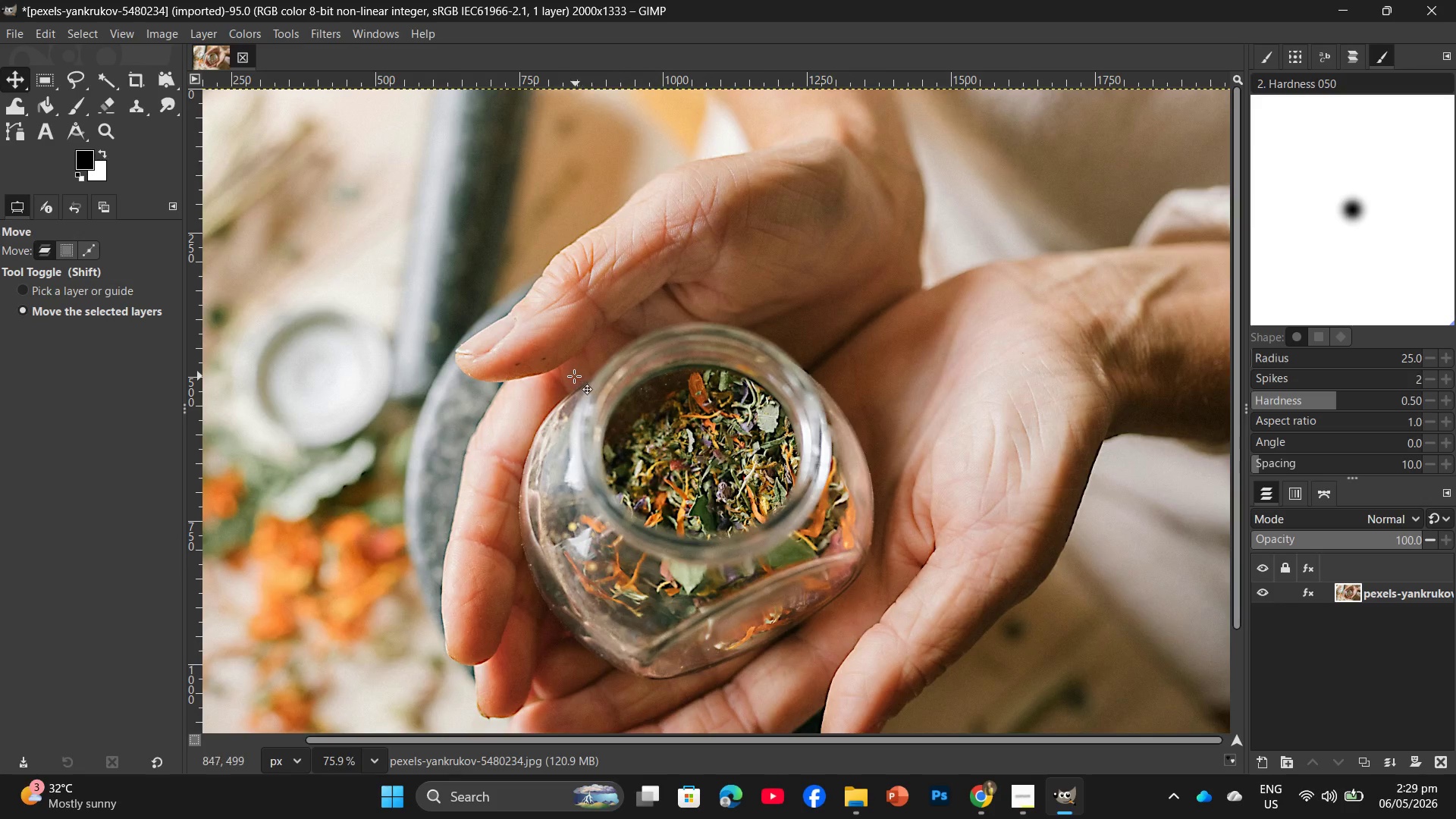 
key(Control+Shift+E)
 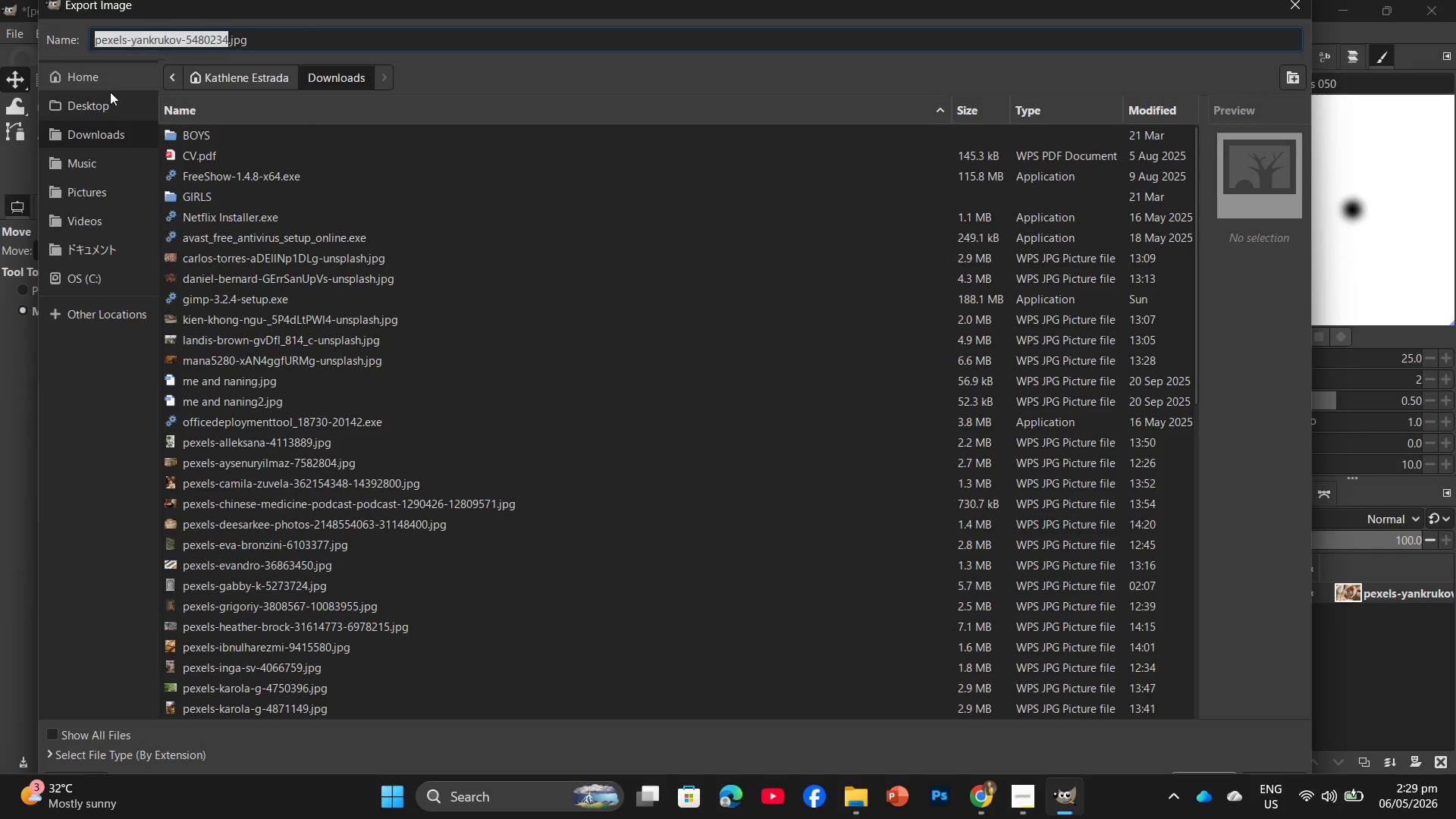 
left_click([111, 111])
 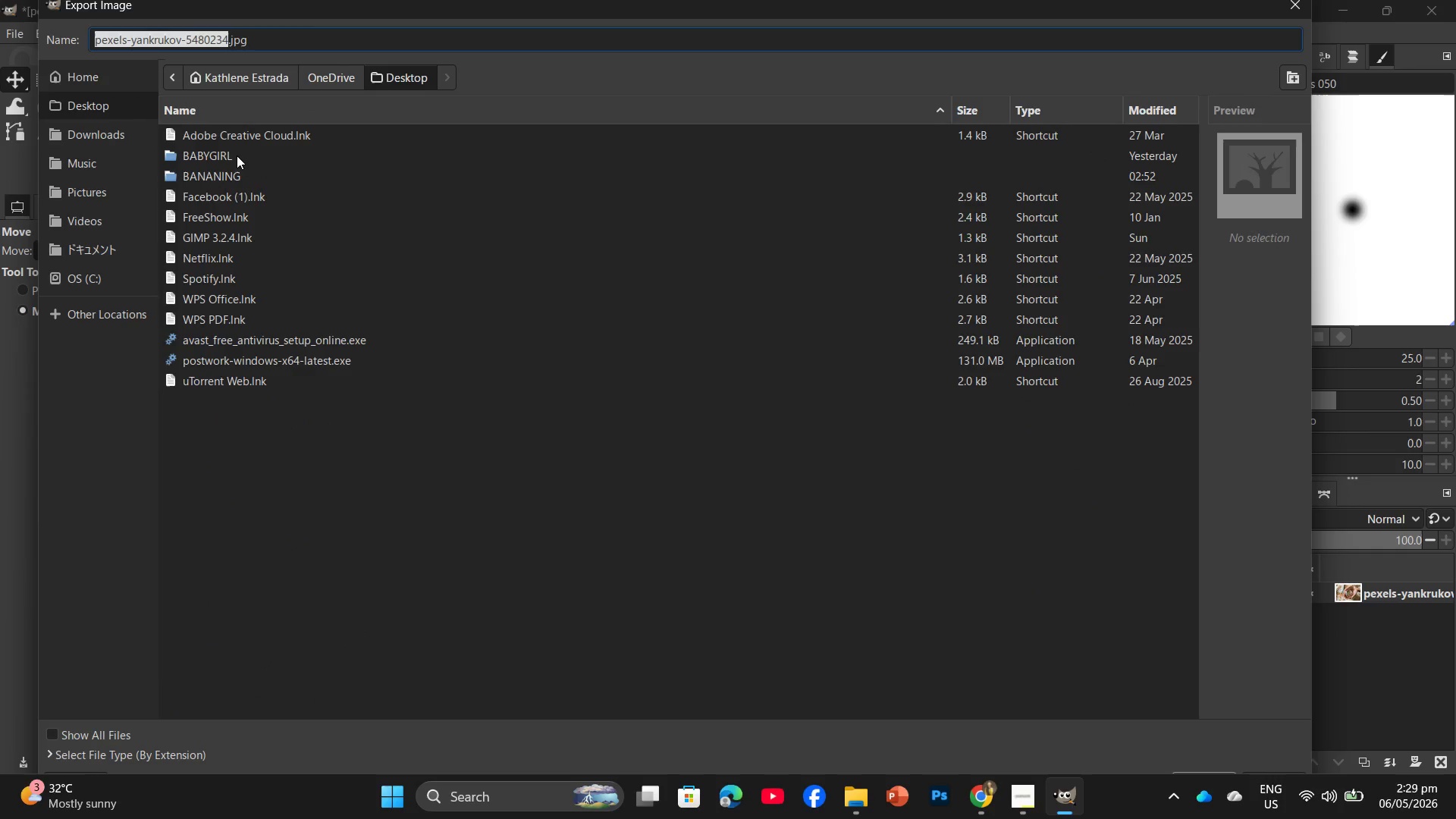 
double_click([237, 157])
 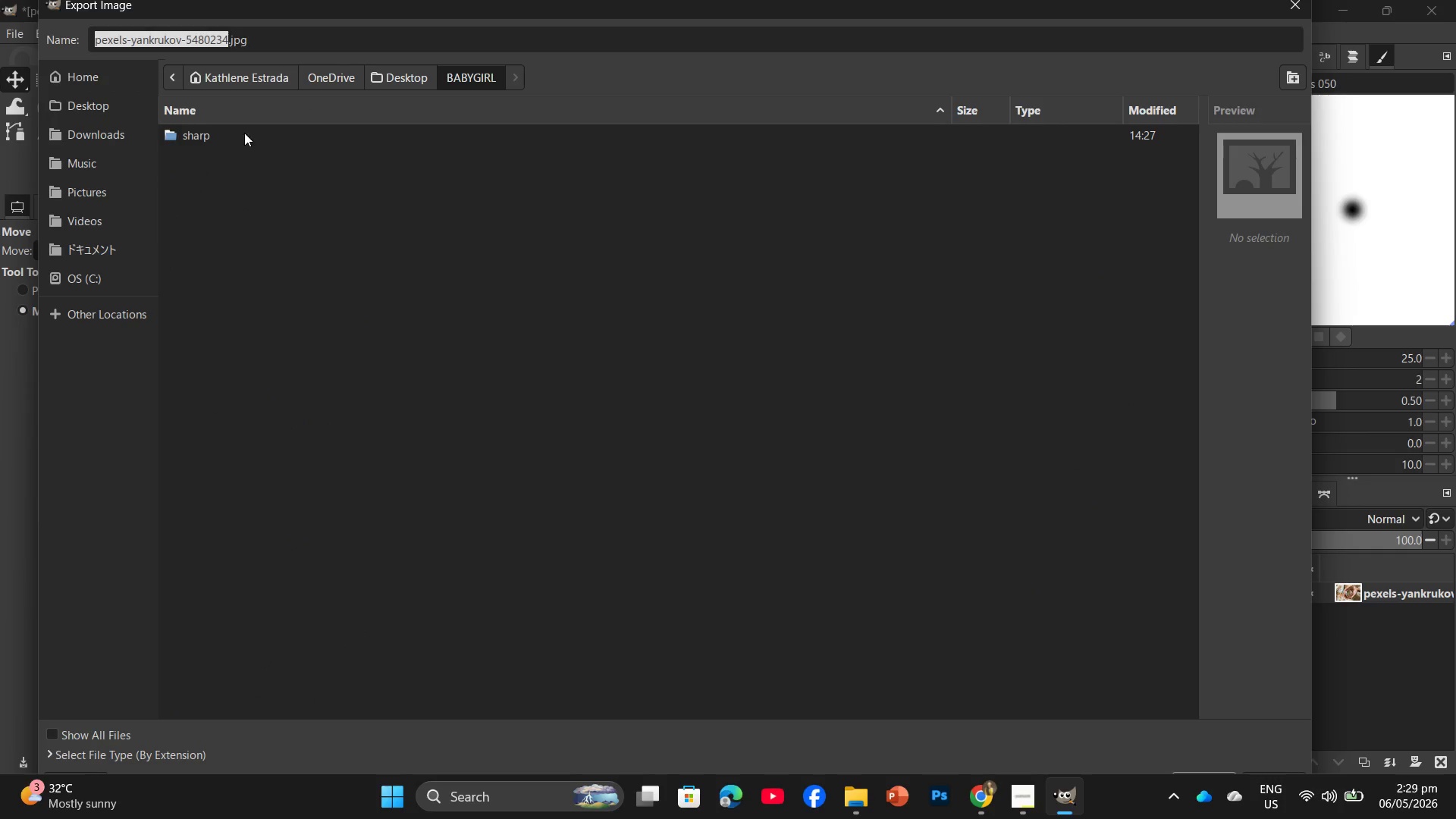 
triple_click([246, 136])
 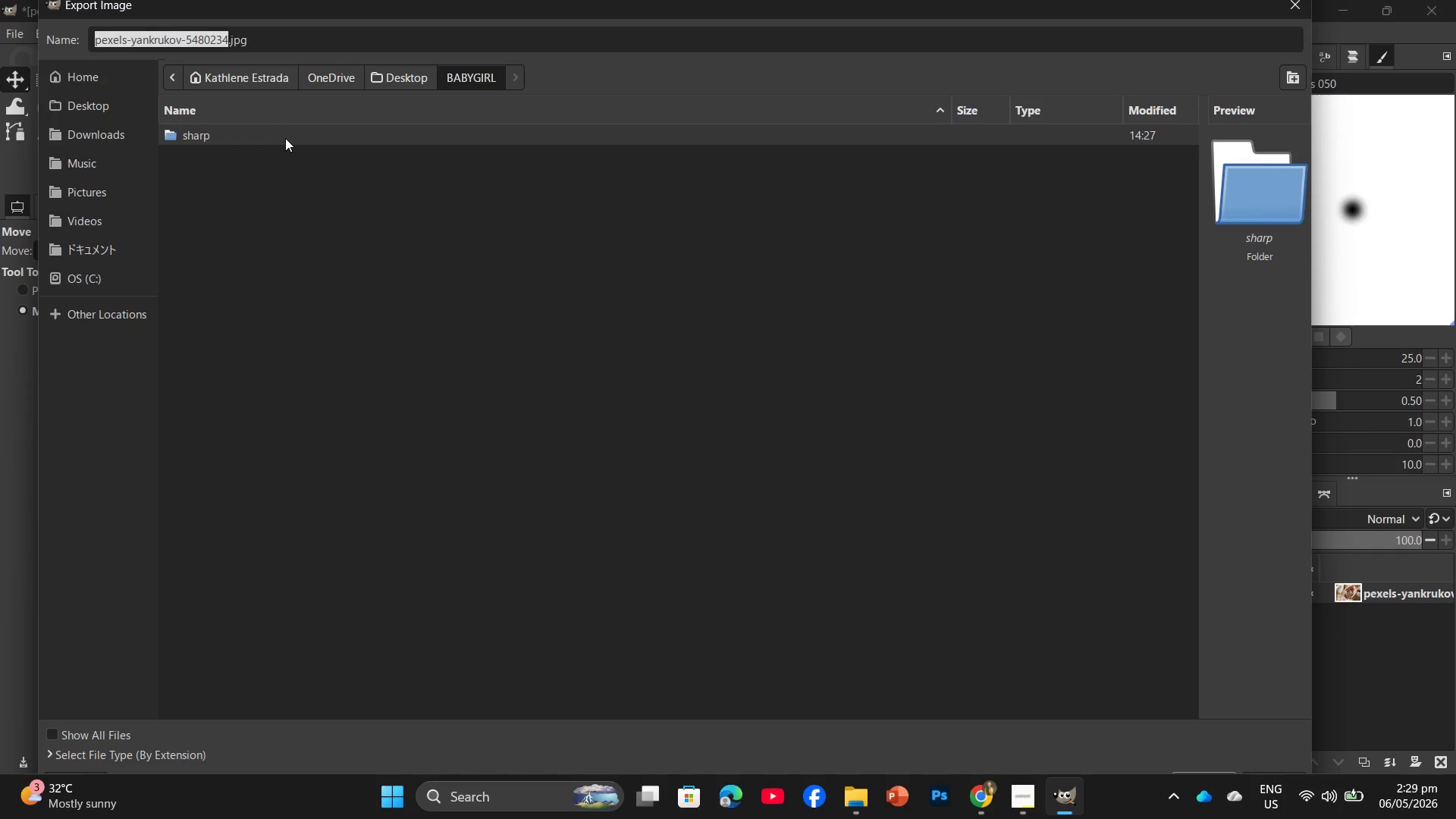 
double_click([285, 138])
 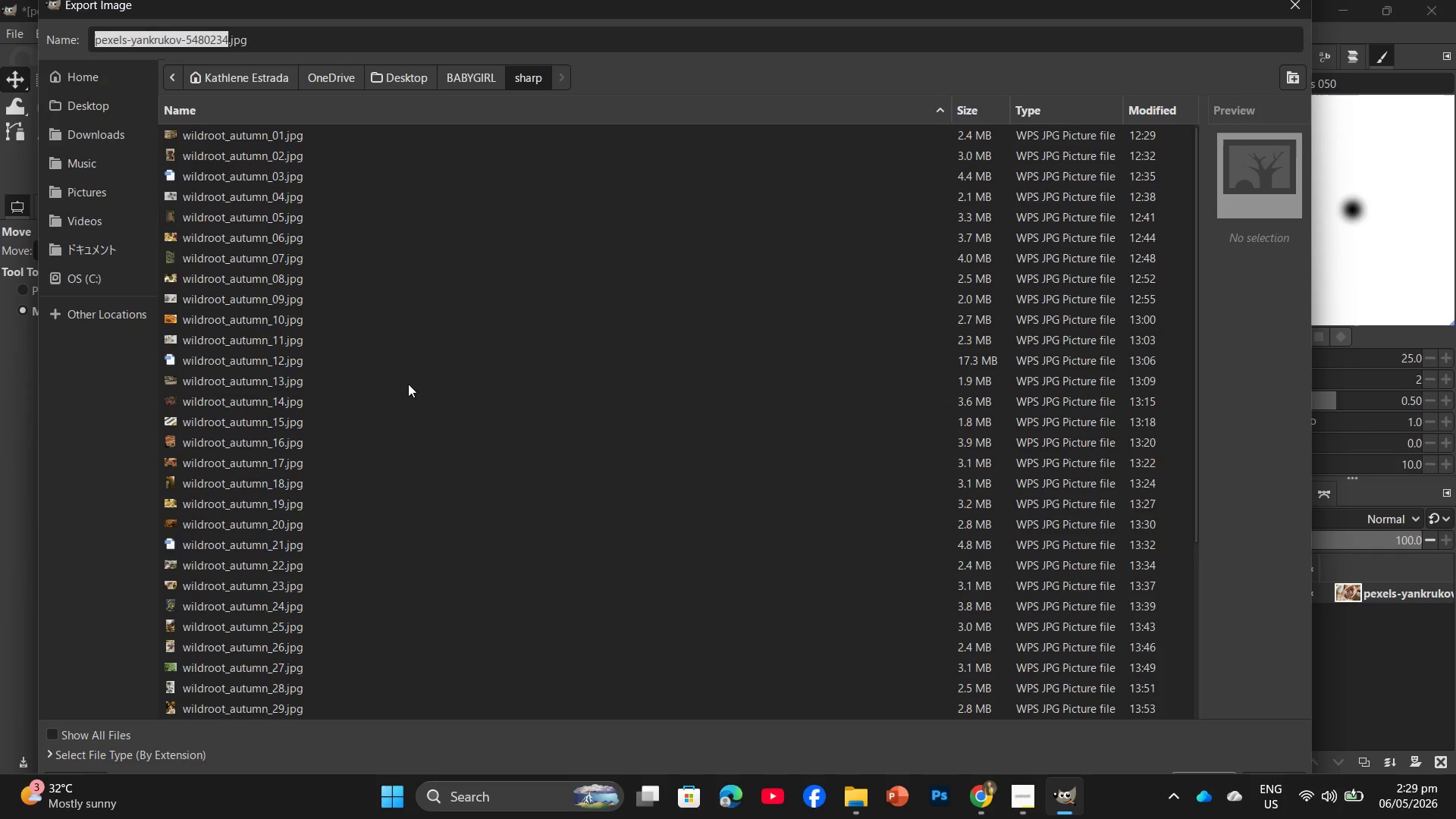 
scroll: coordinate [407, 447], scroll_direction: down, amount: 13.0
 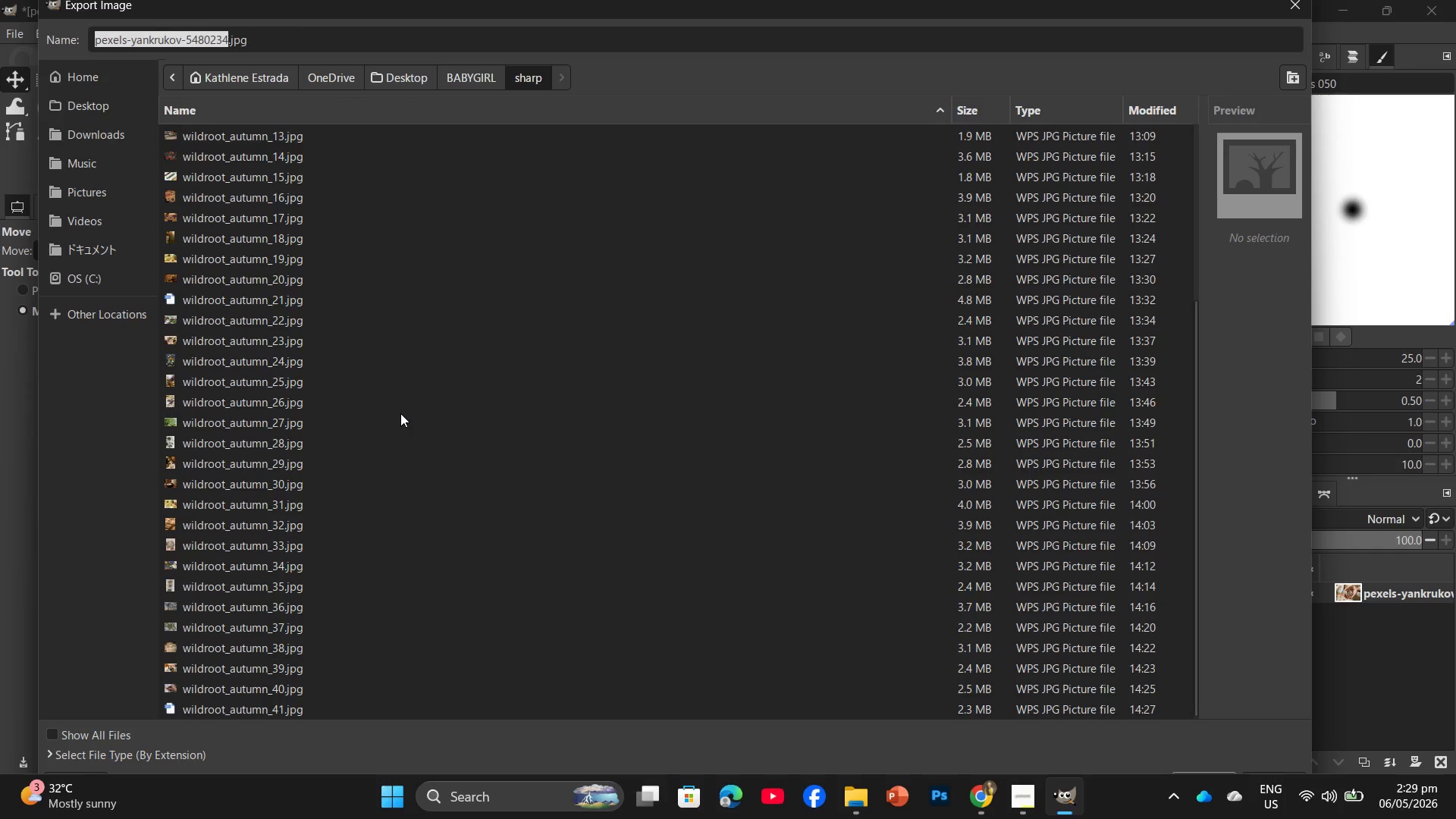 
wait(6.12)
 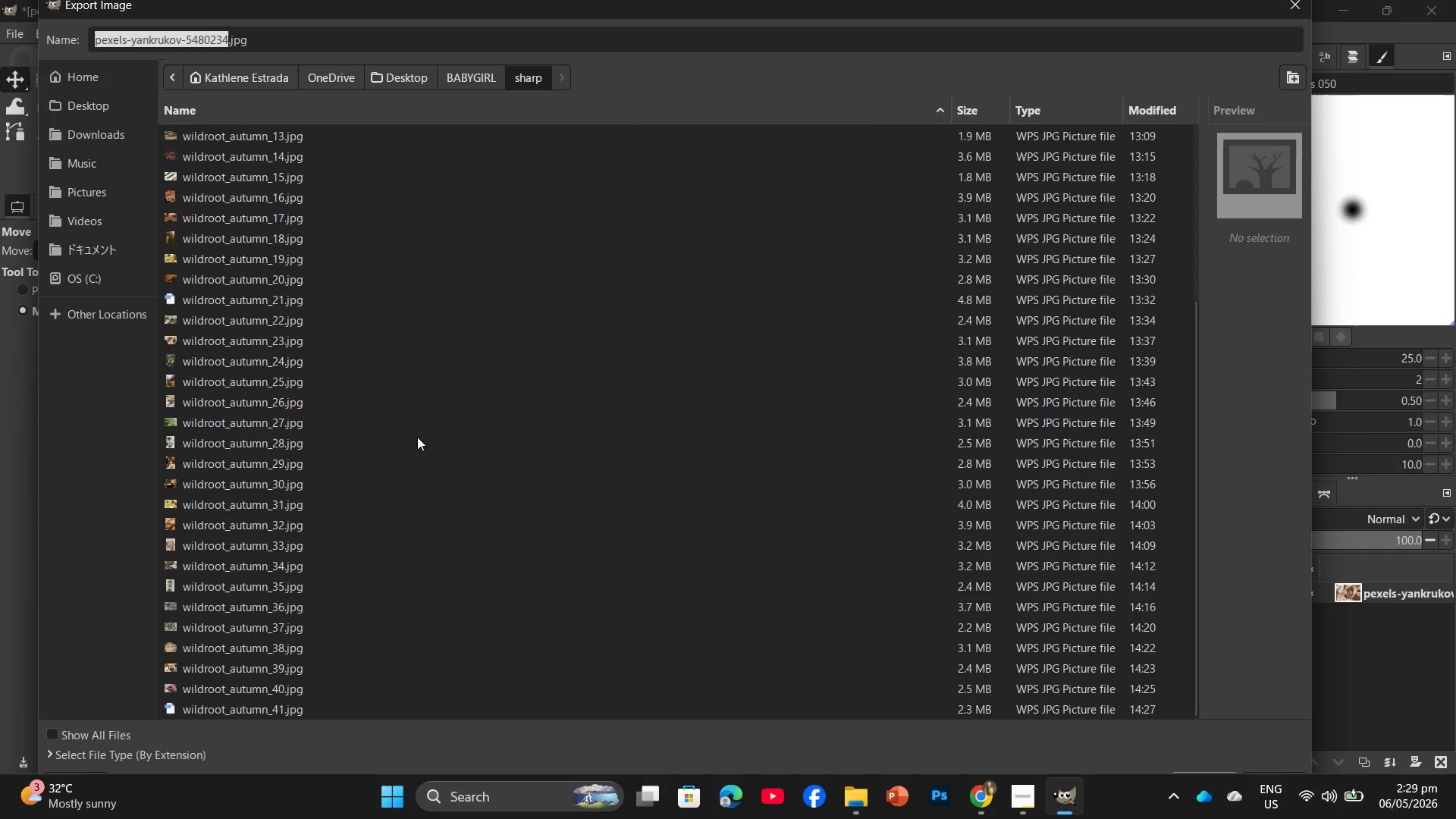 
scroll: coordinate [413, 614], scroll_direction: down, amount: 4.0
 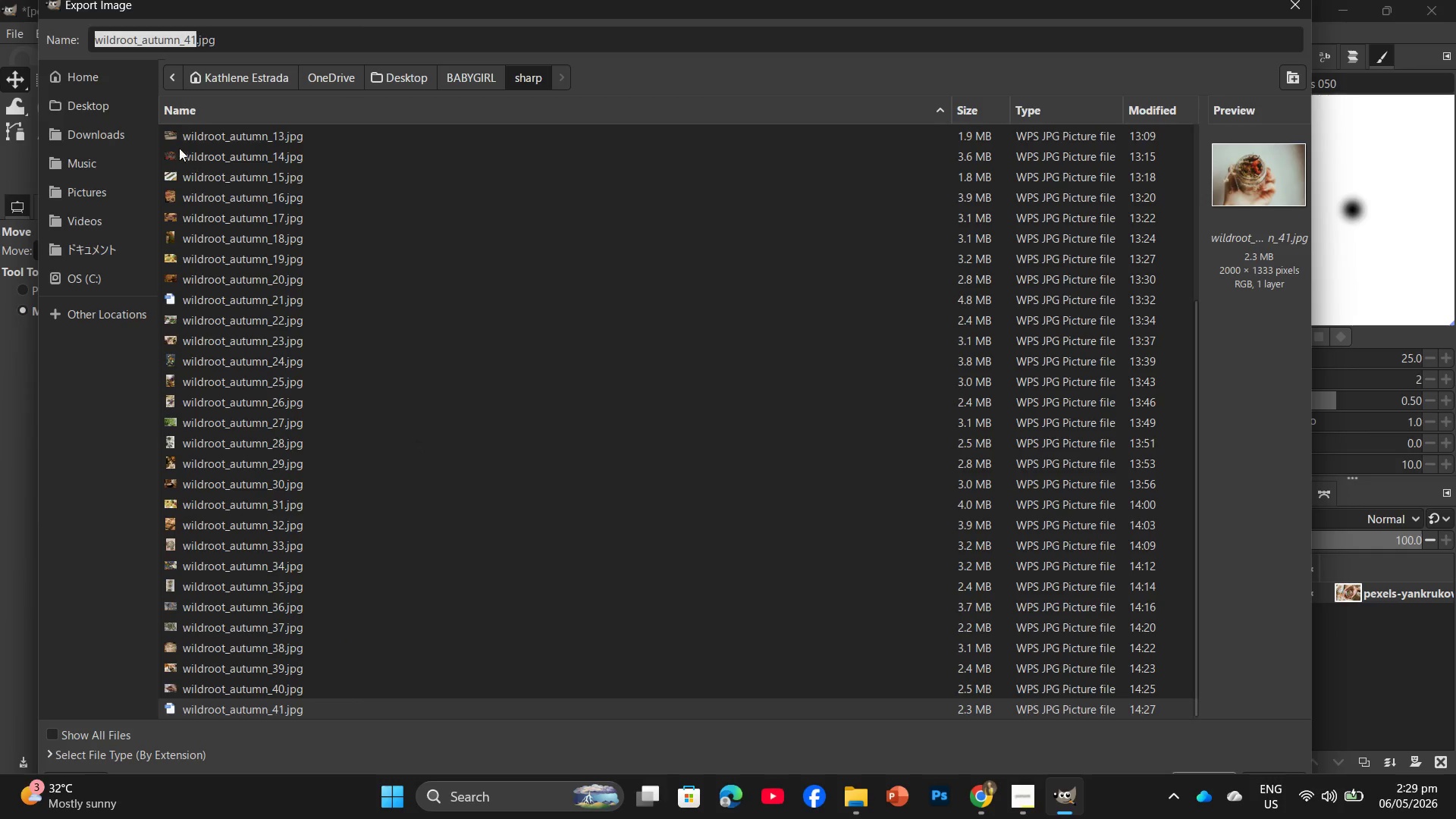 
left_click([199, 36])
 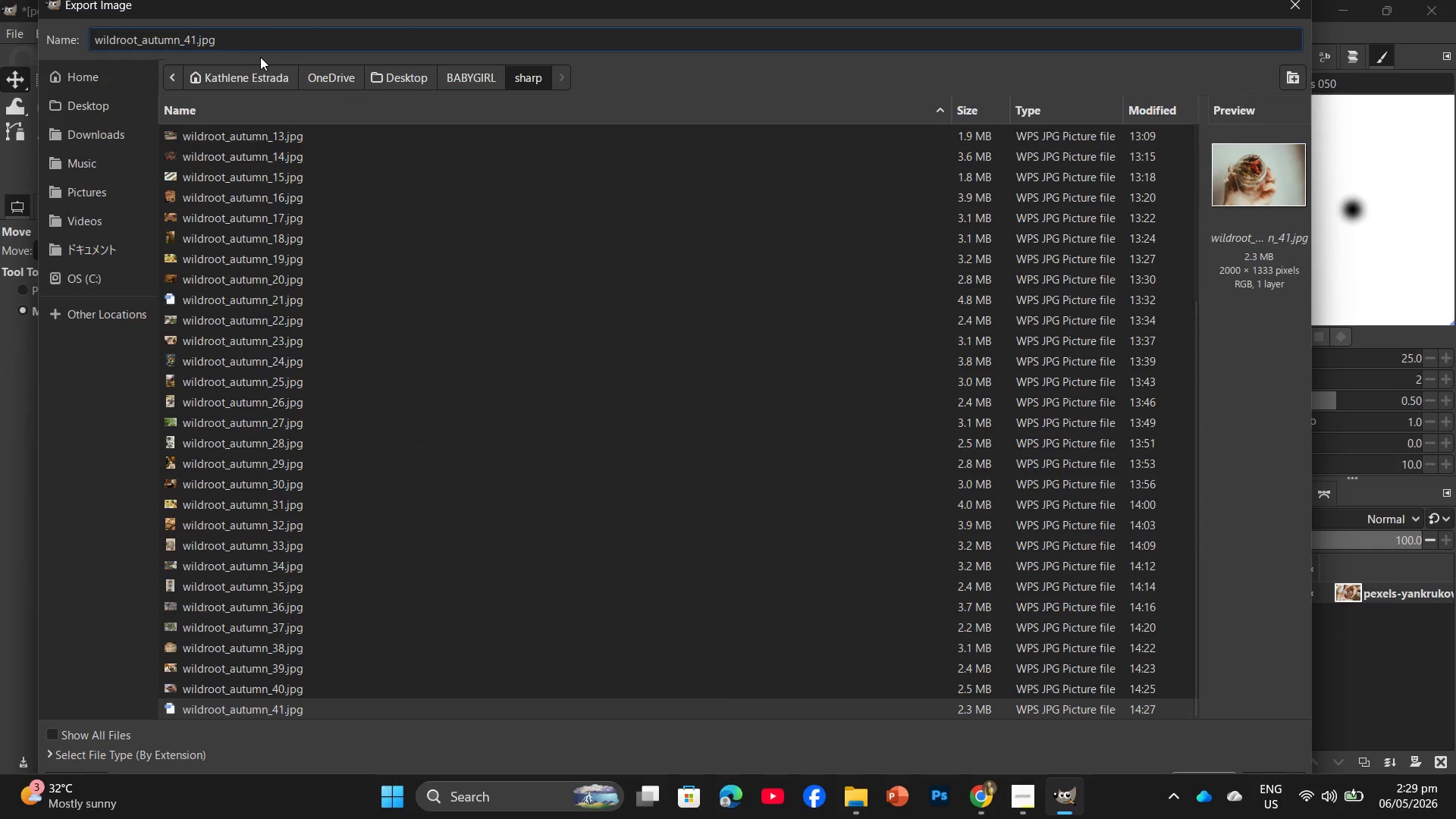 
key(ArrowLeft)
 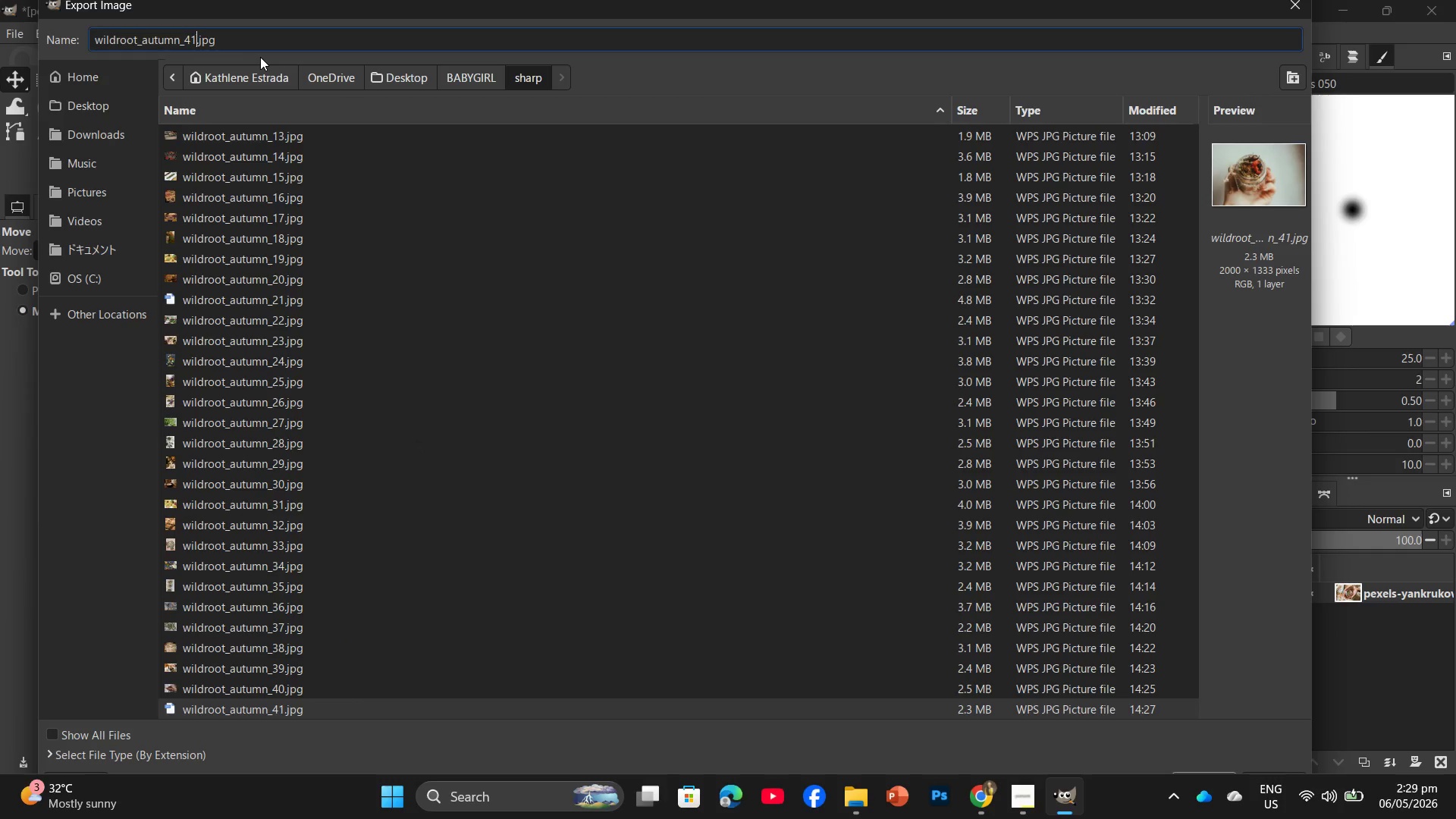 
key(Backspace)
 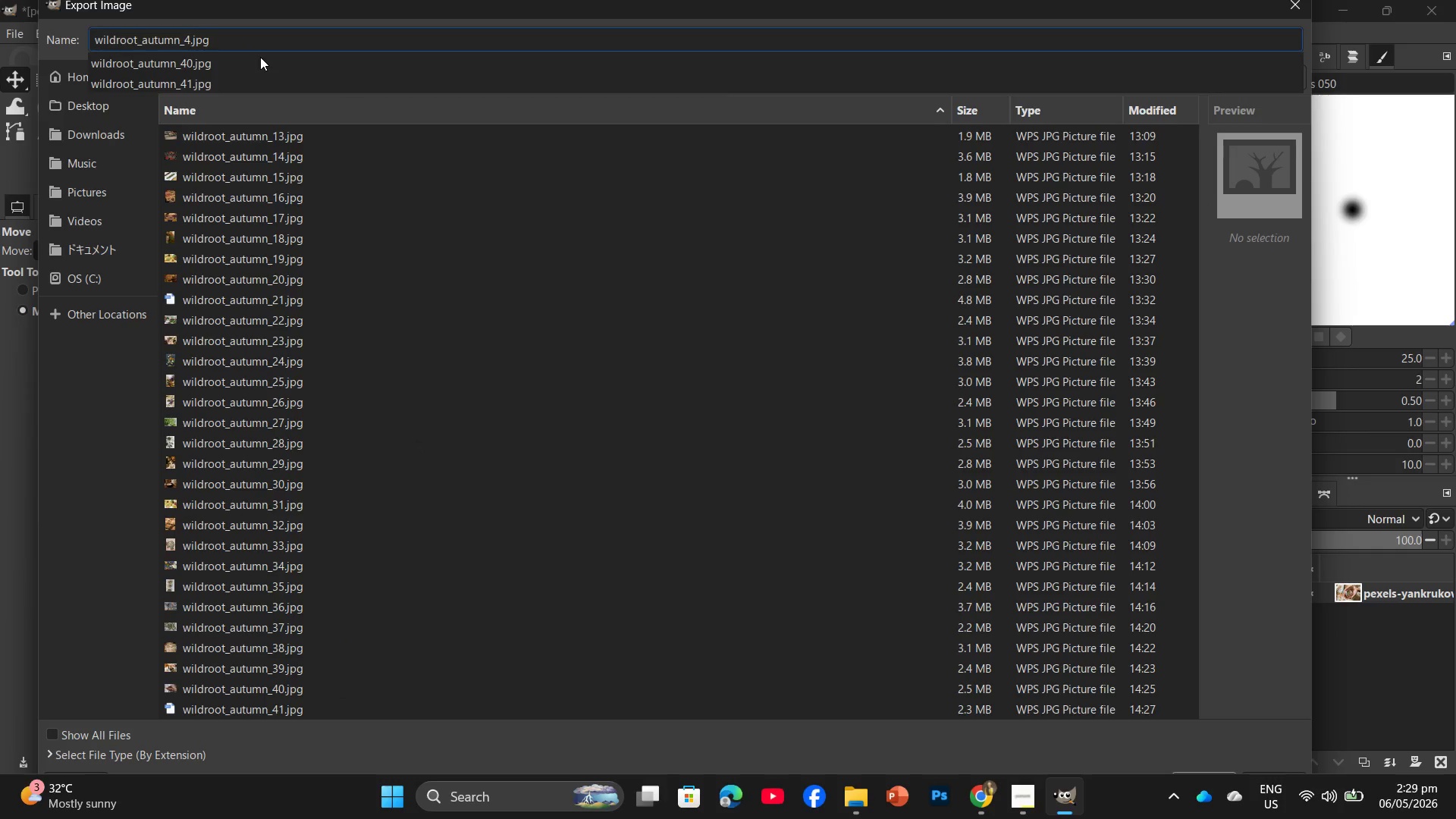 
key(Numpad2)
 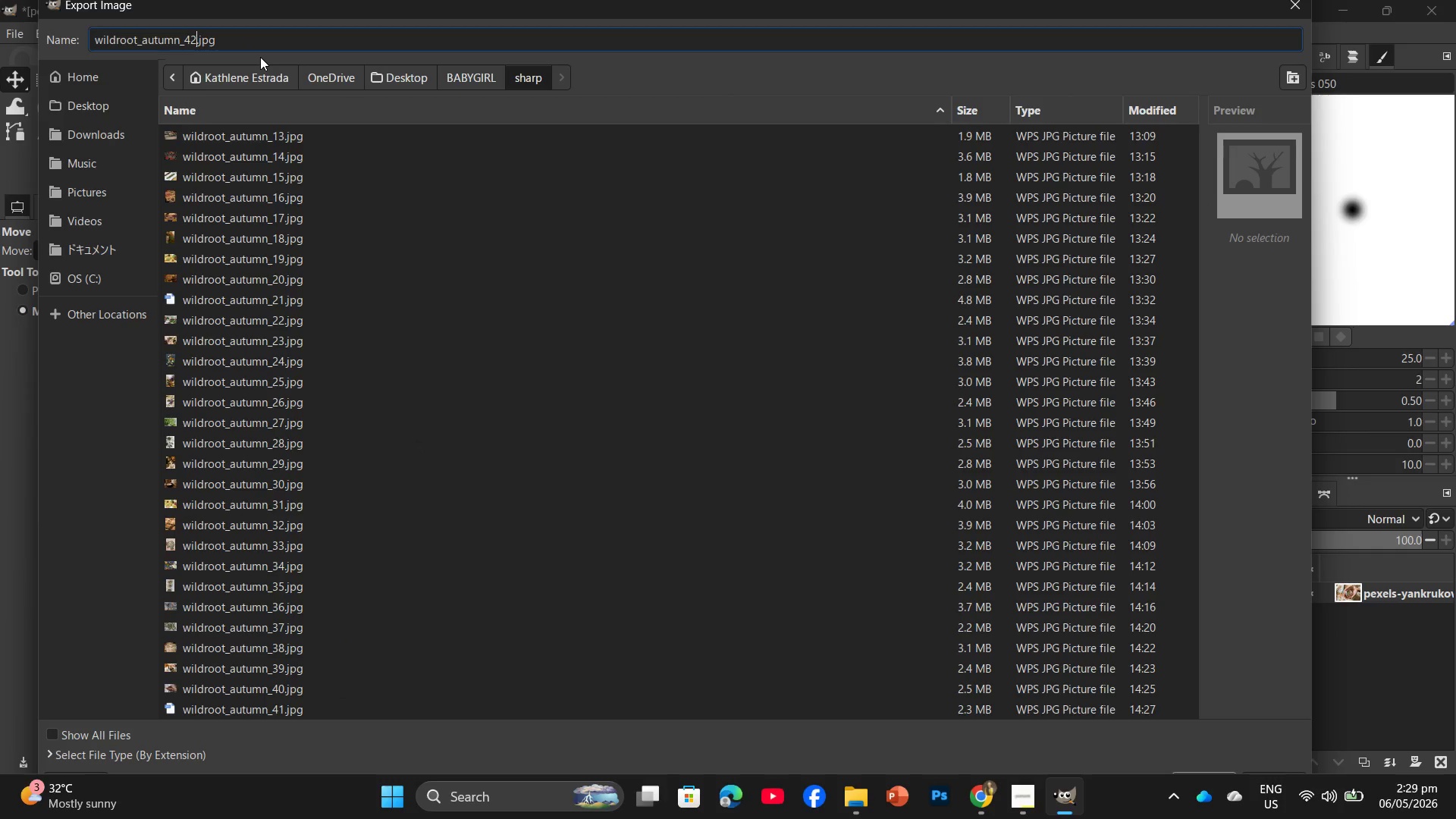 
key(NumpadEnter)
 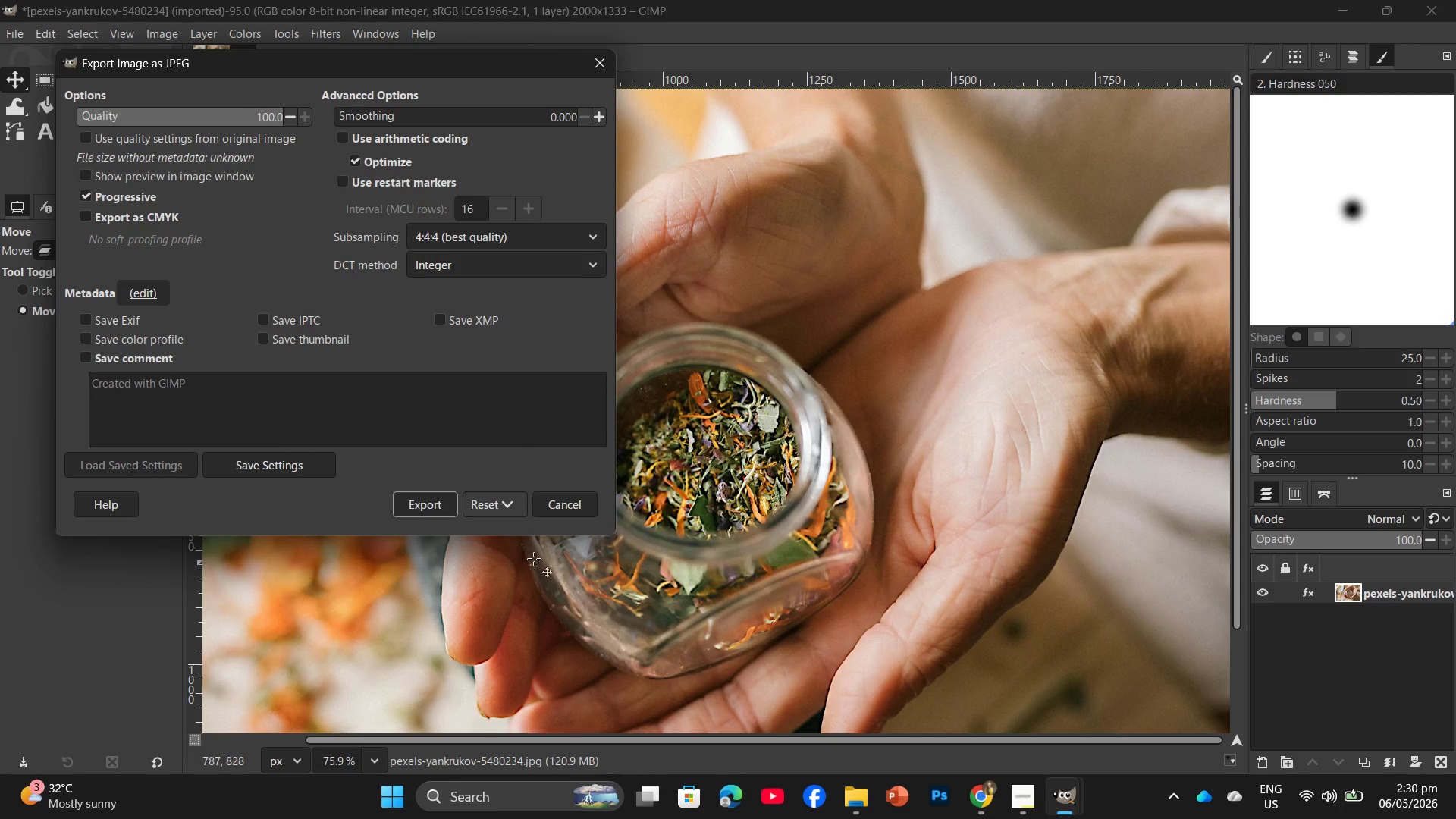 
left_click([416, 500])
 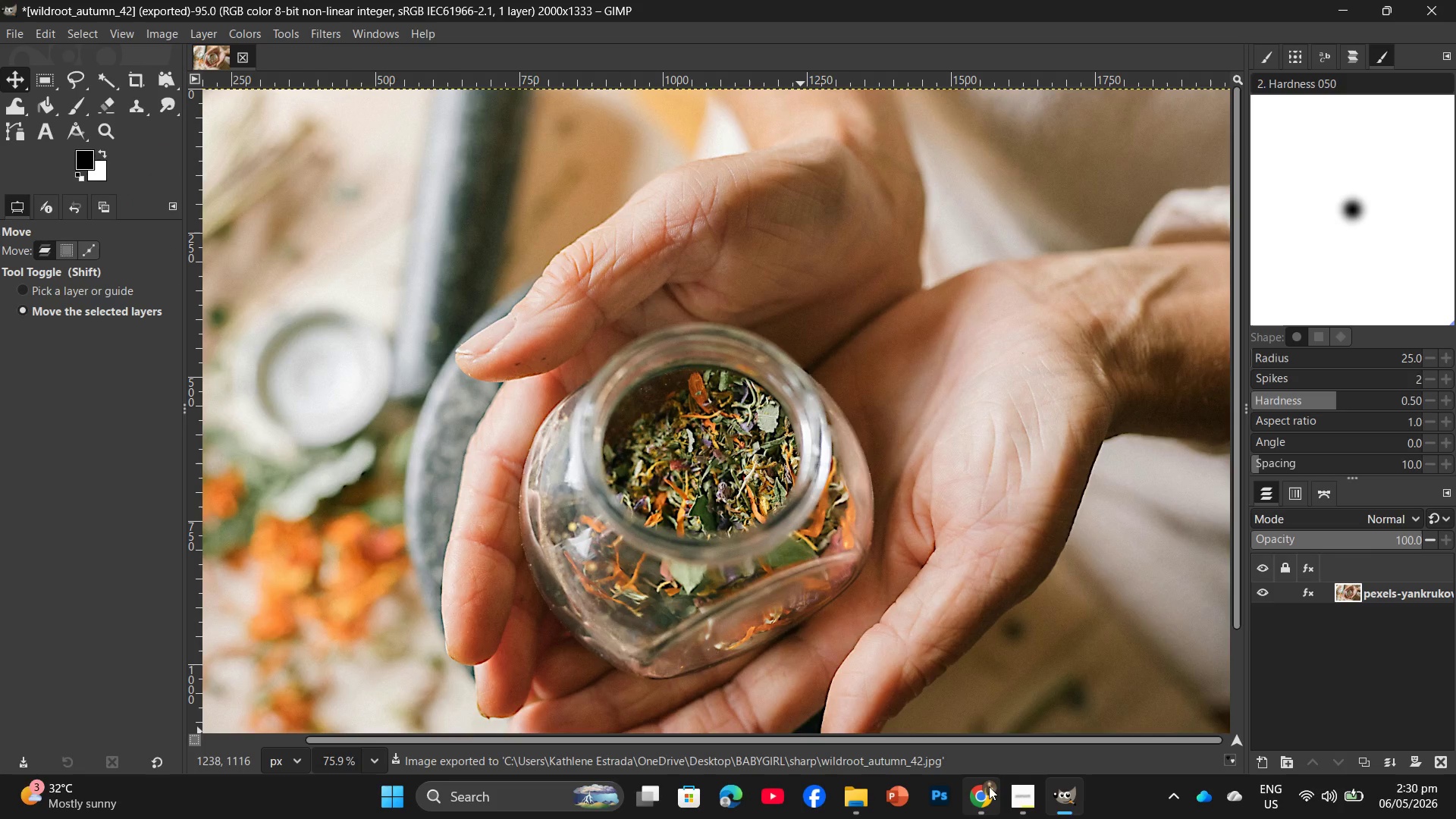 
left_click([1018, 803])